 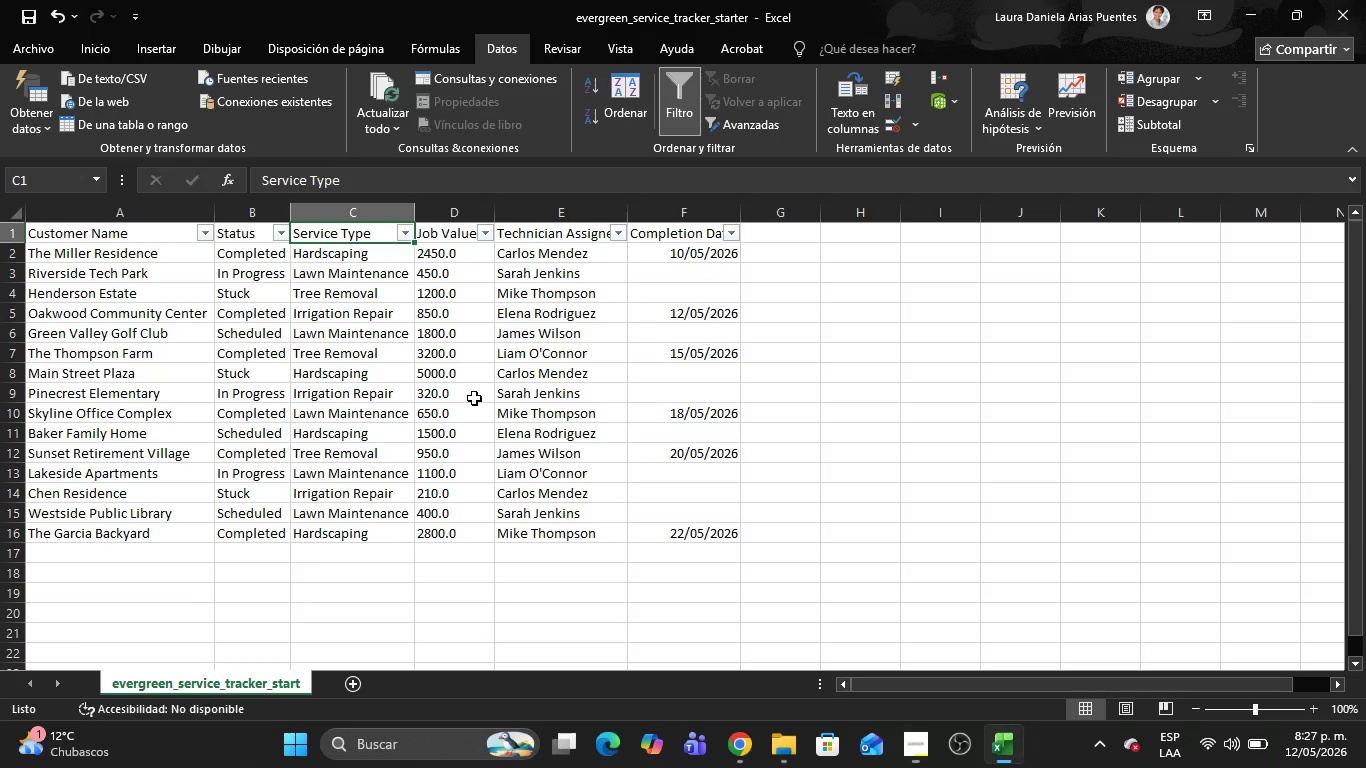 
key(Alt+Tab)
 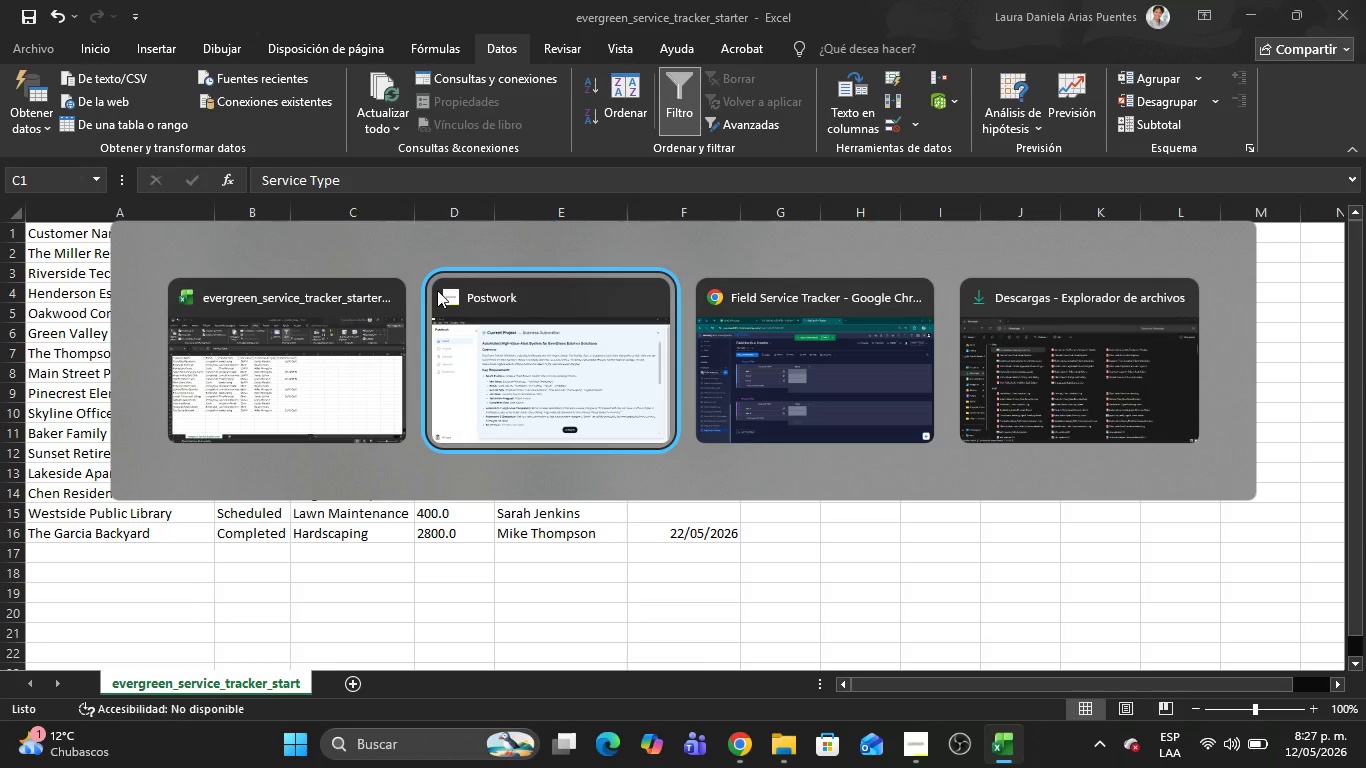 
key(Alt+Tab)
 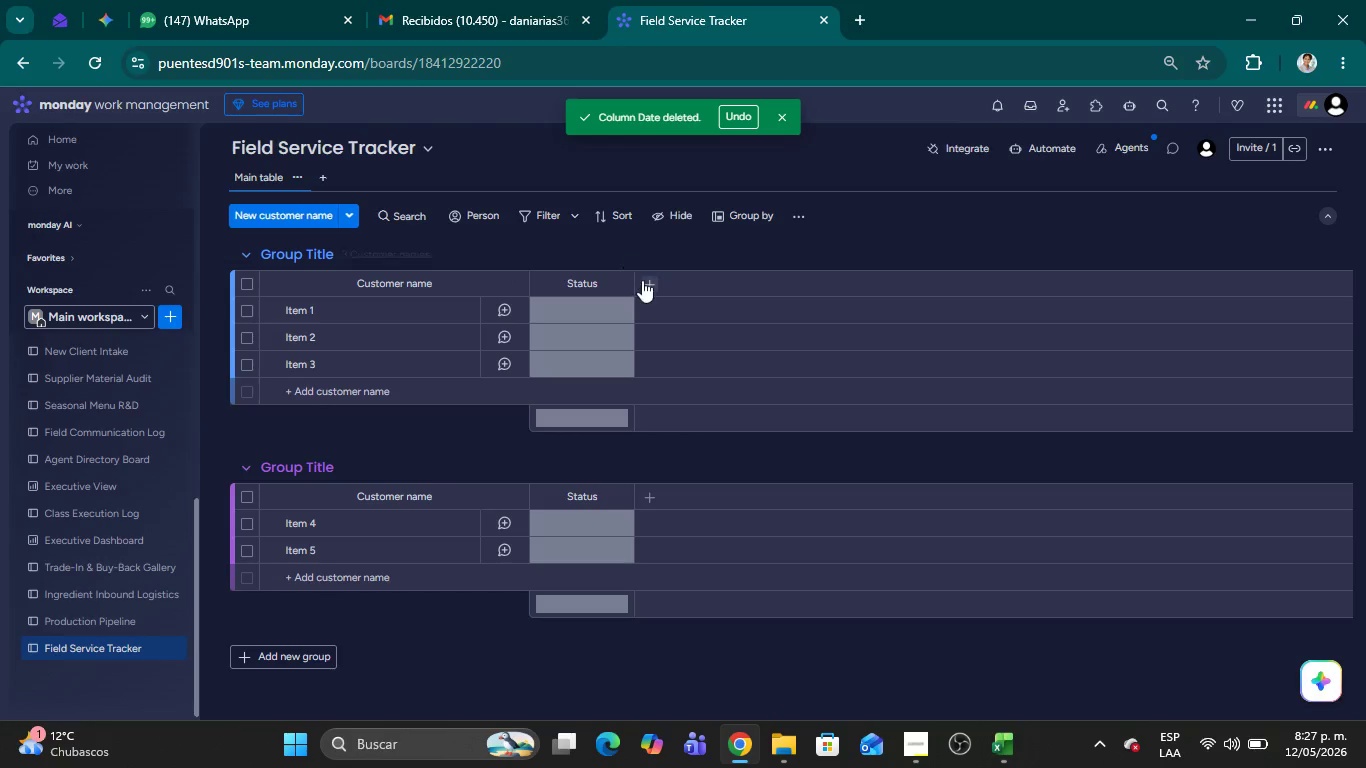 
left_click([652, 284])
 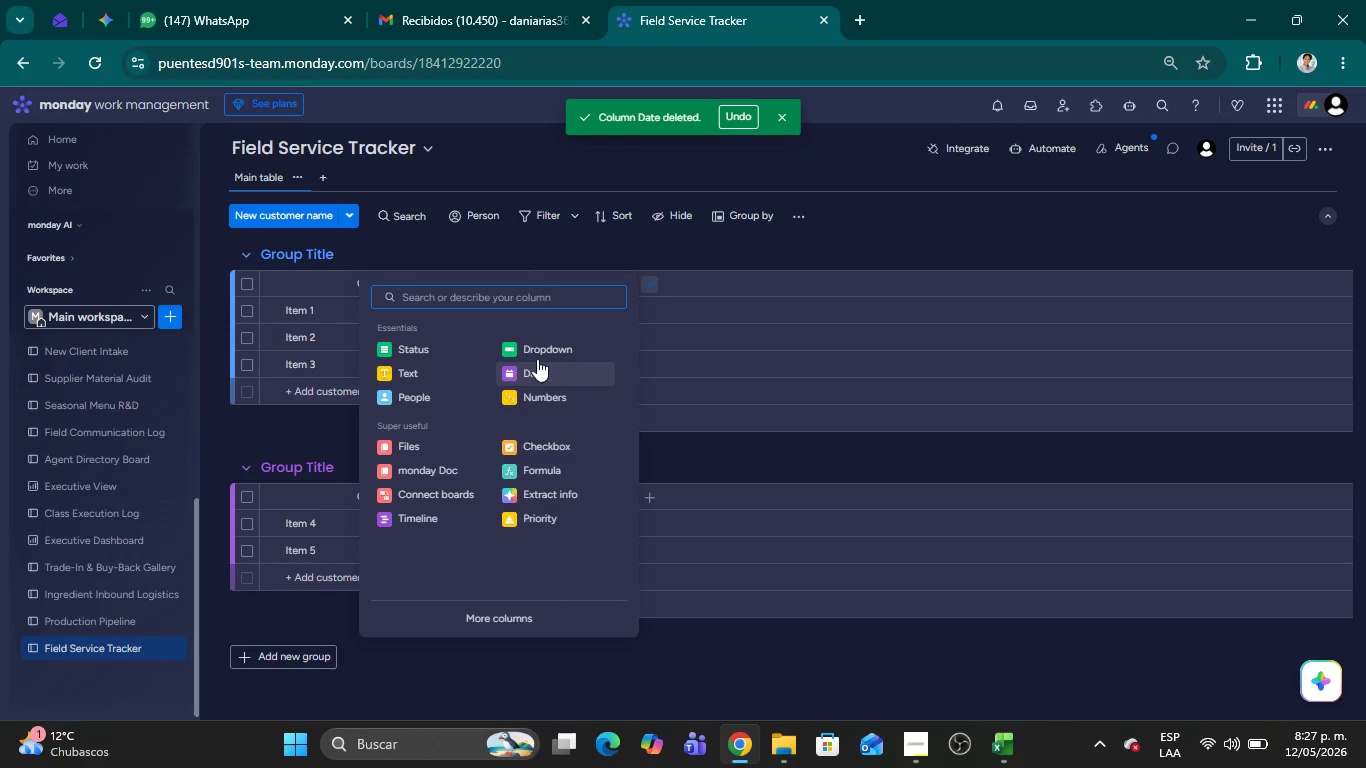 
left_click([534, 351])
 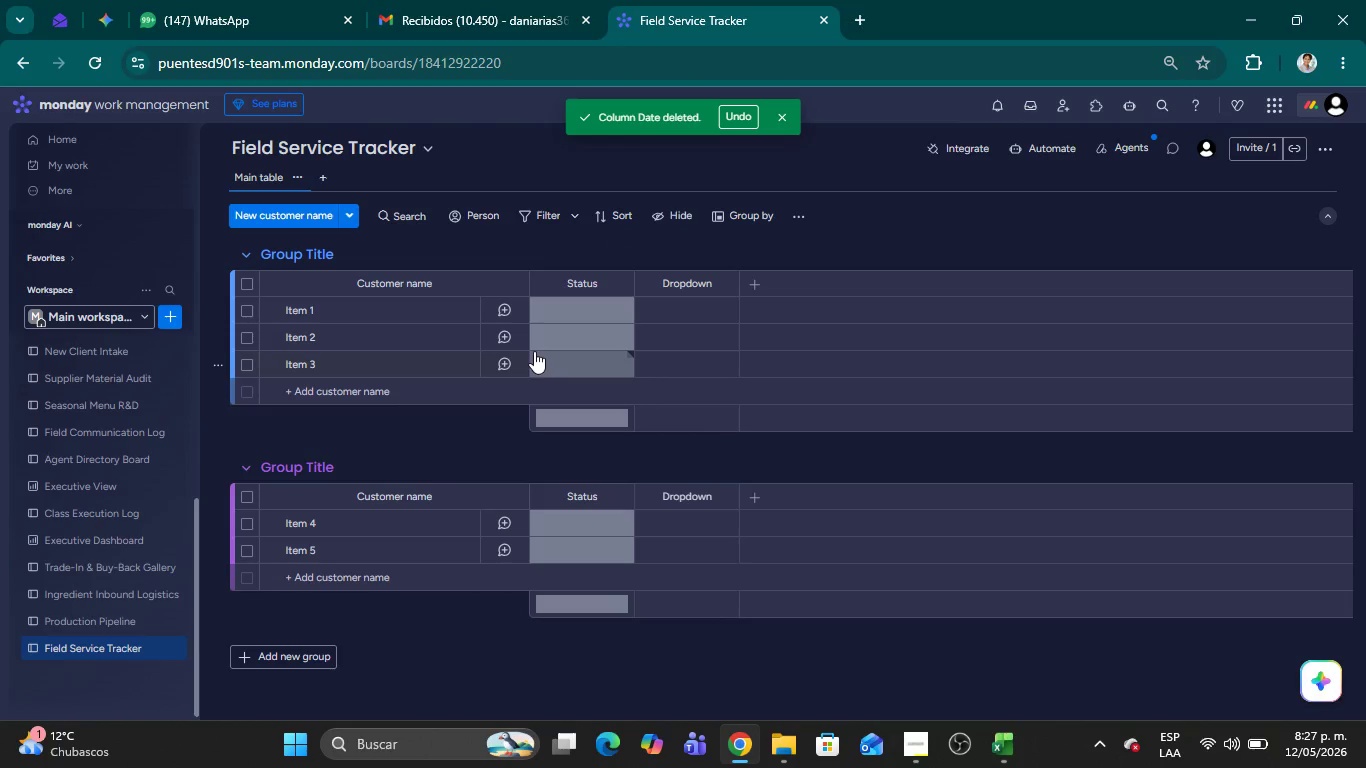 
key(Alt+AltLeft)
 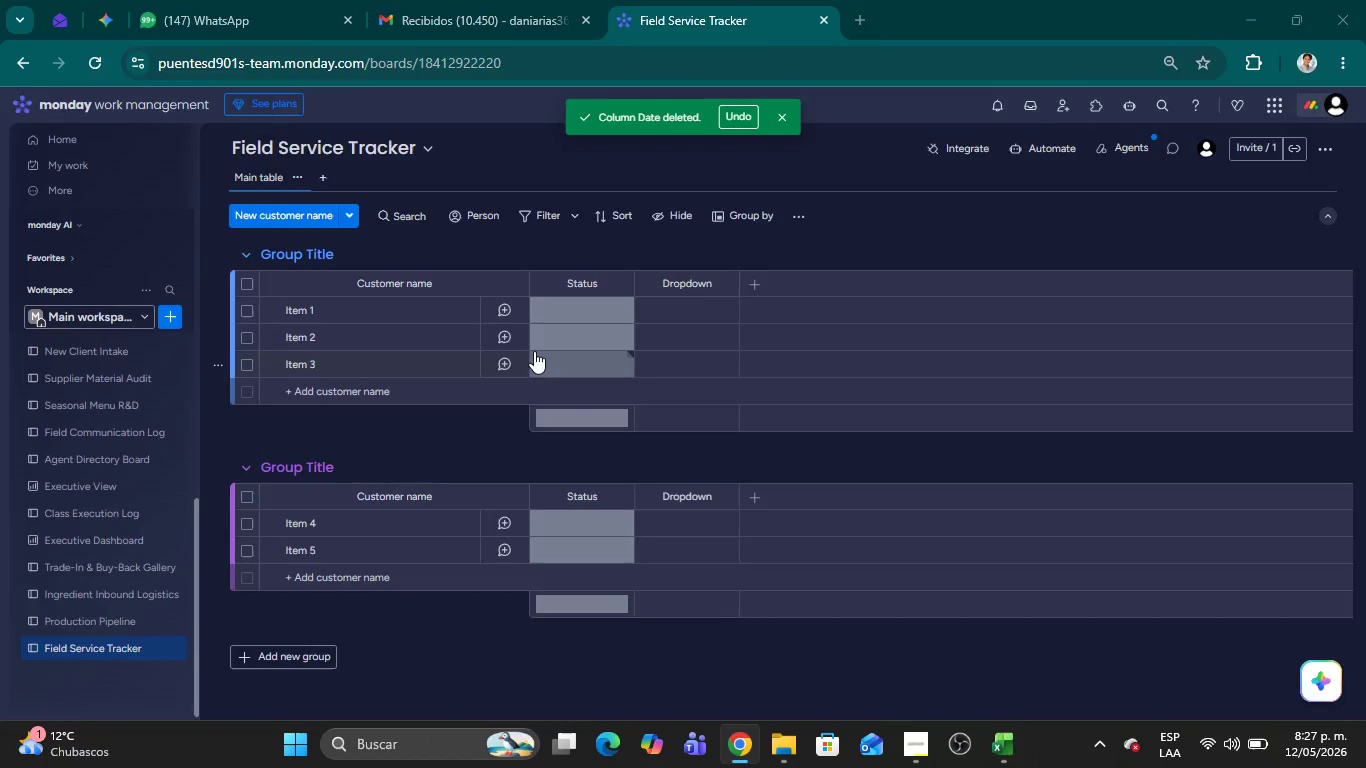 
key(Alt+Tab)
 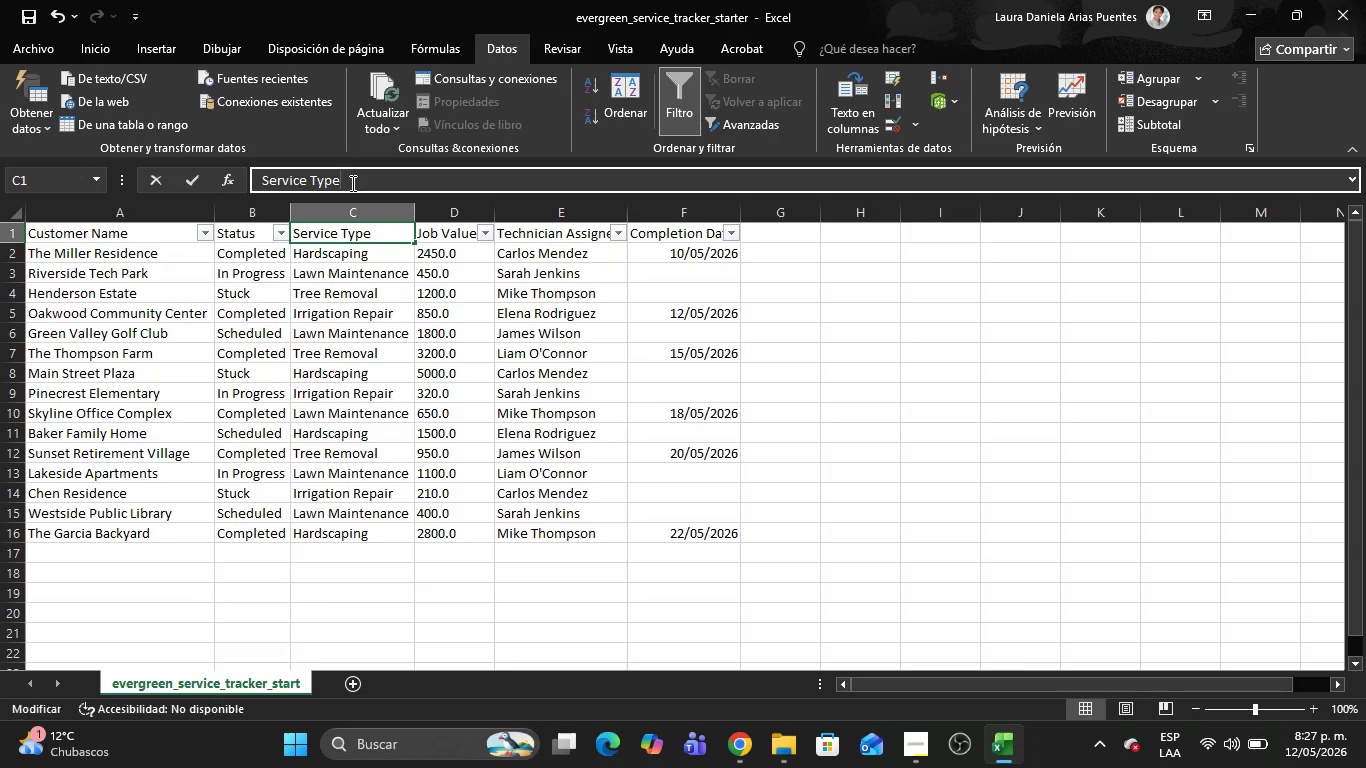 
double_click([351, 183])
 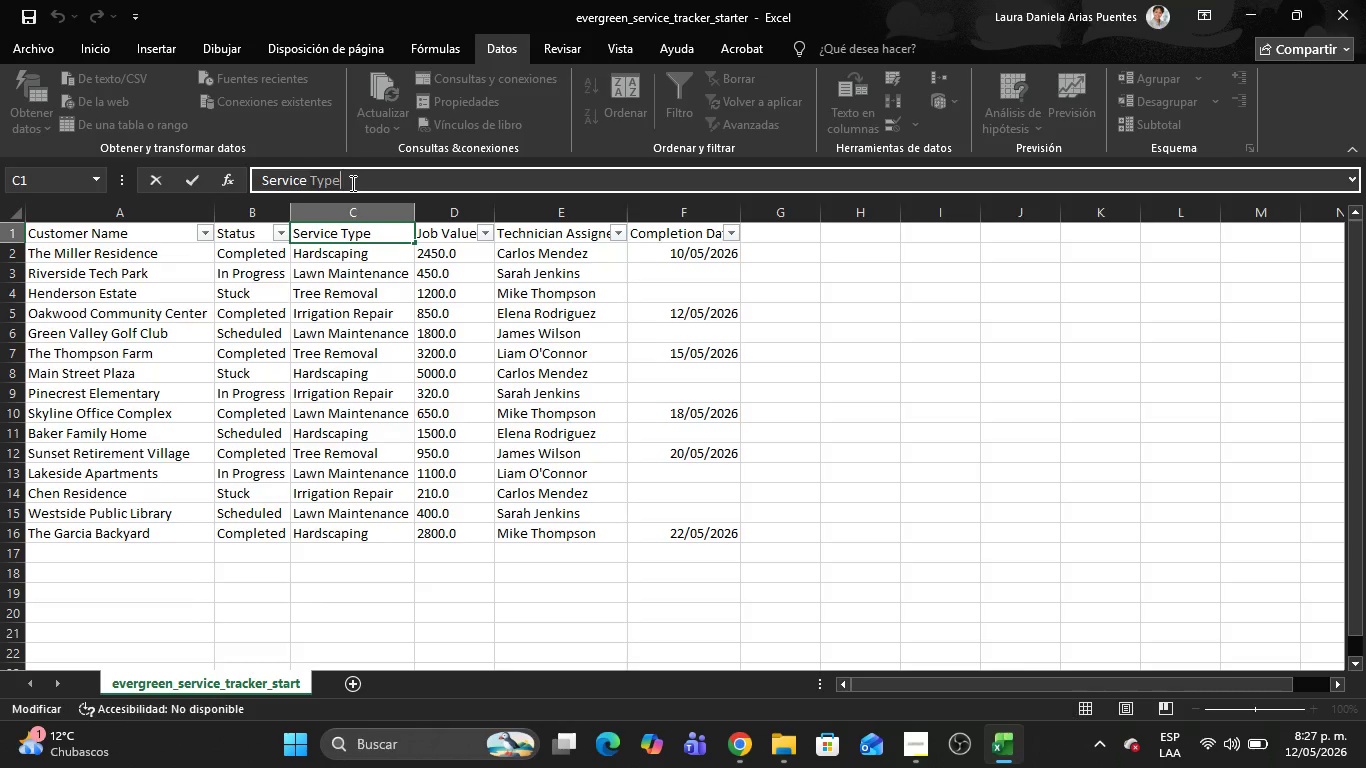 
triple_click([351, 183])
 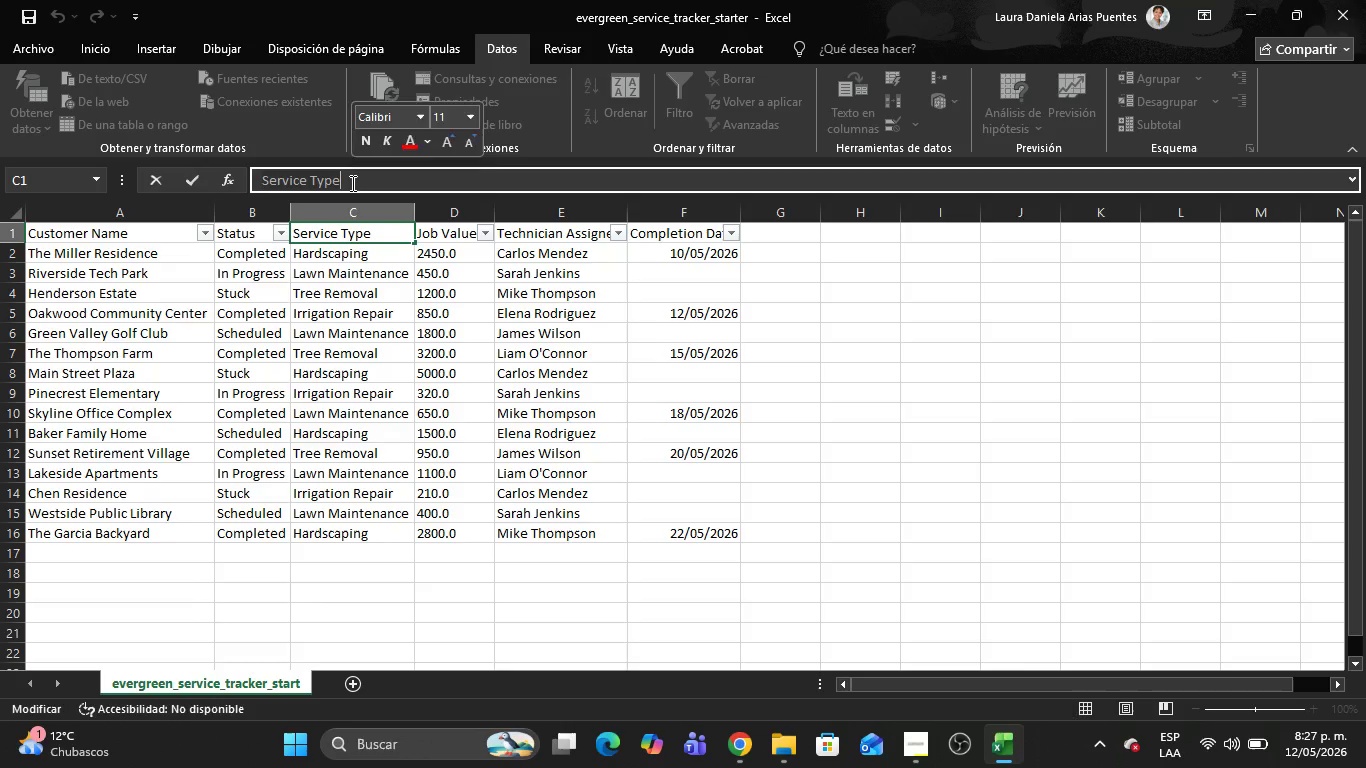 
key(Control+C)
 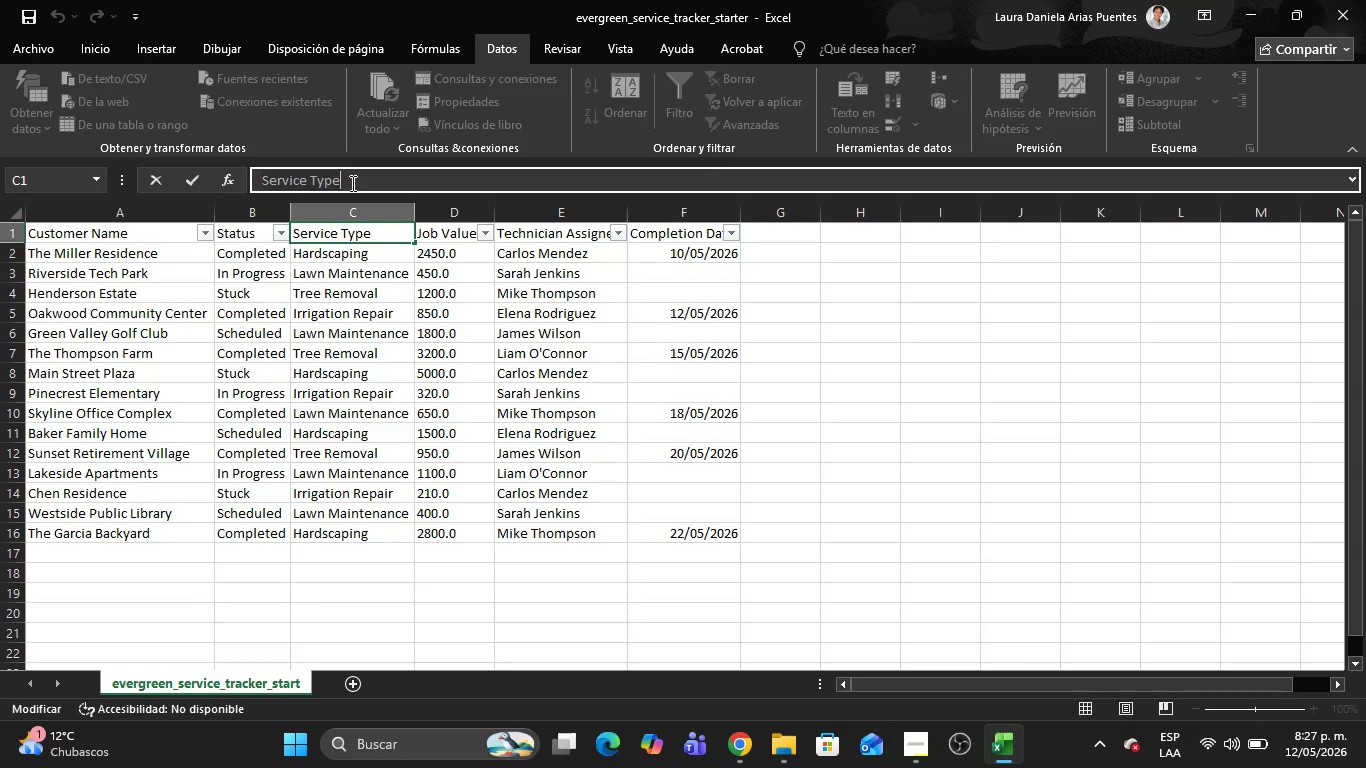 
key(Alt+Tab)
 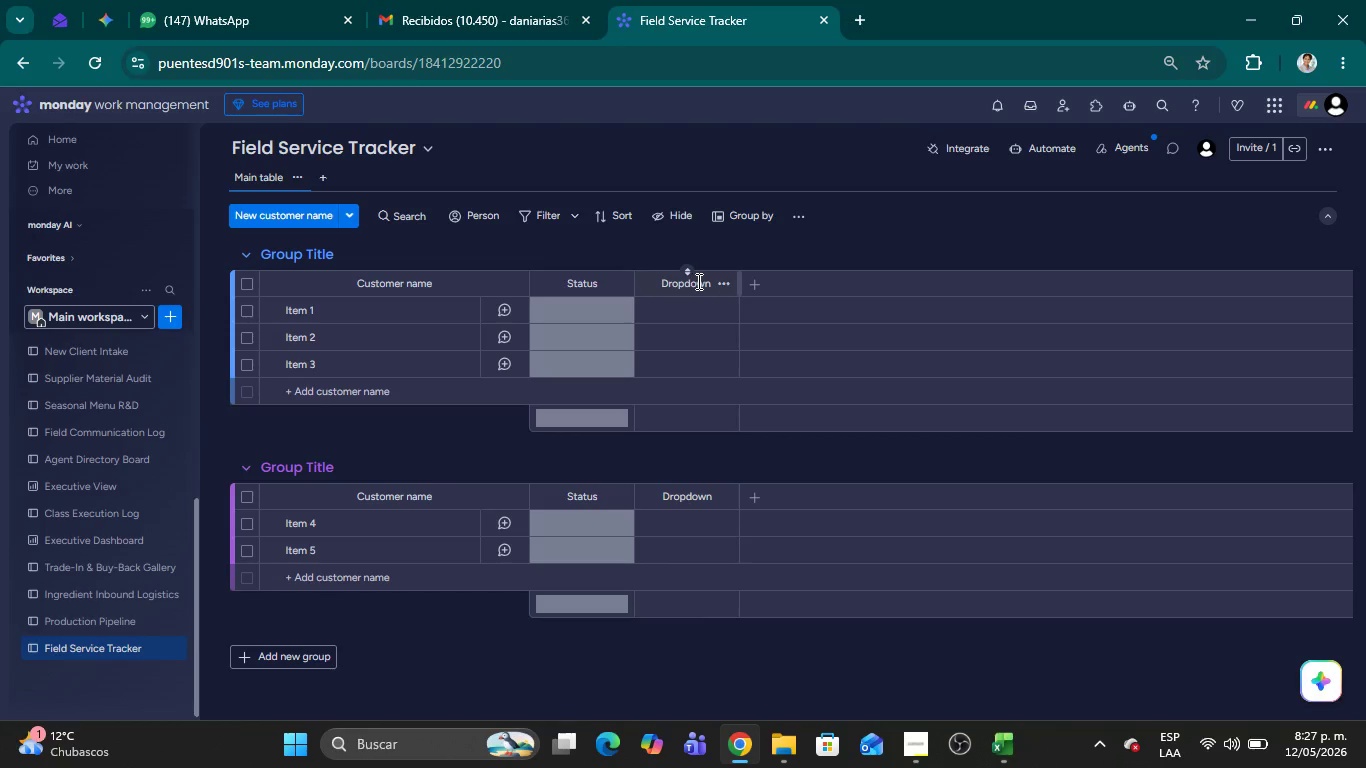 
double_click([695, 283])
 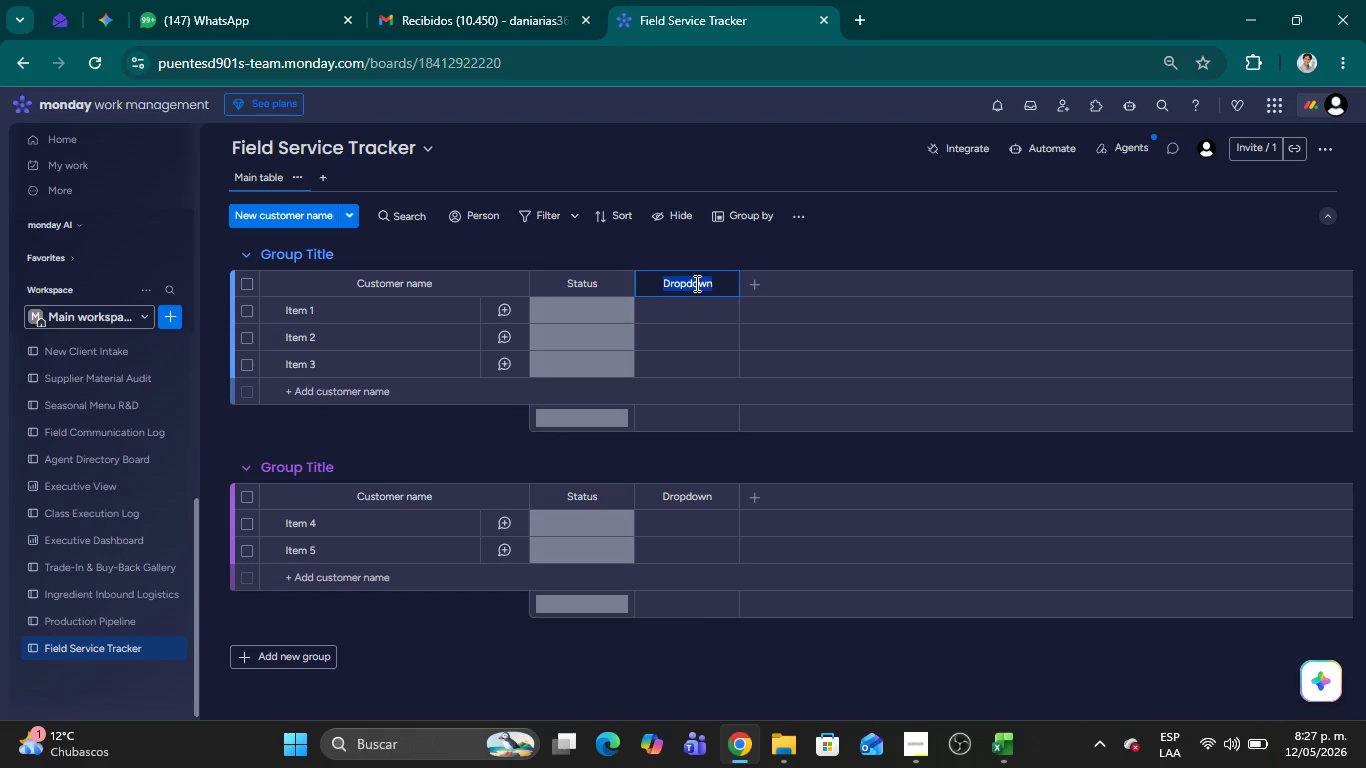 
key(Control+V)
 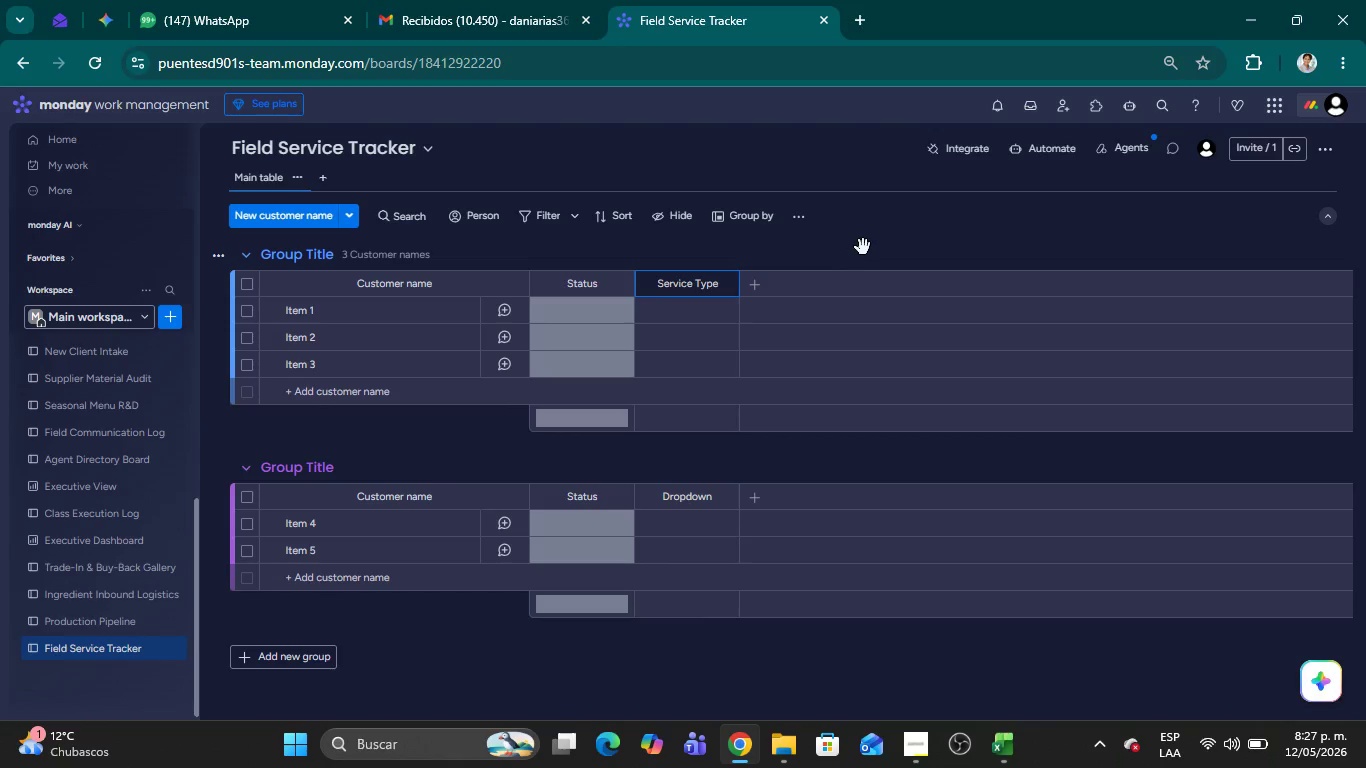 
left_click([866, 246])
 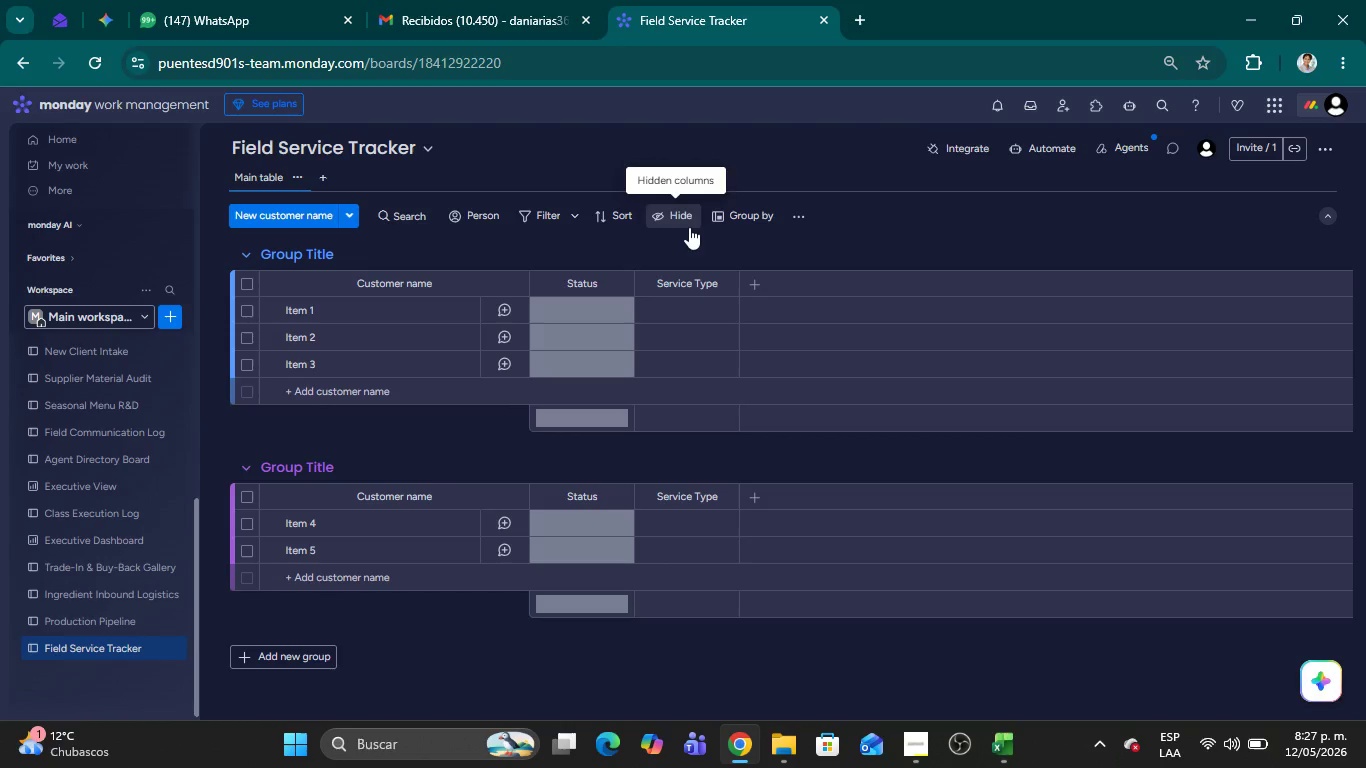 
key(Alt+AltLeft)
 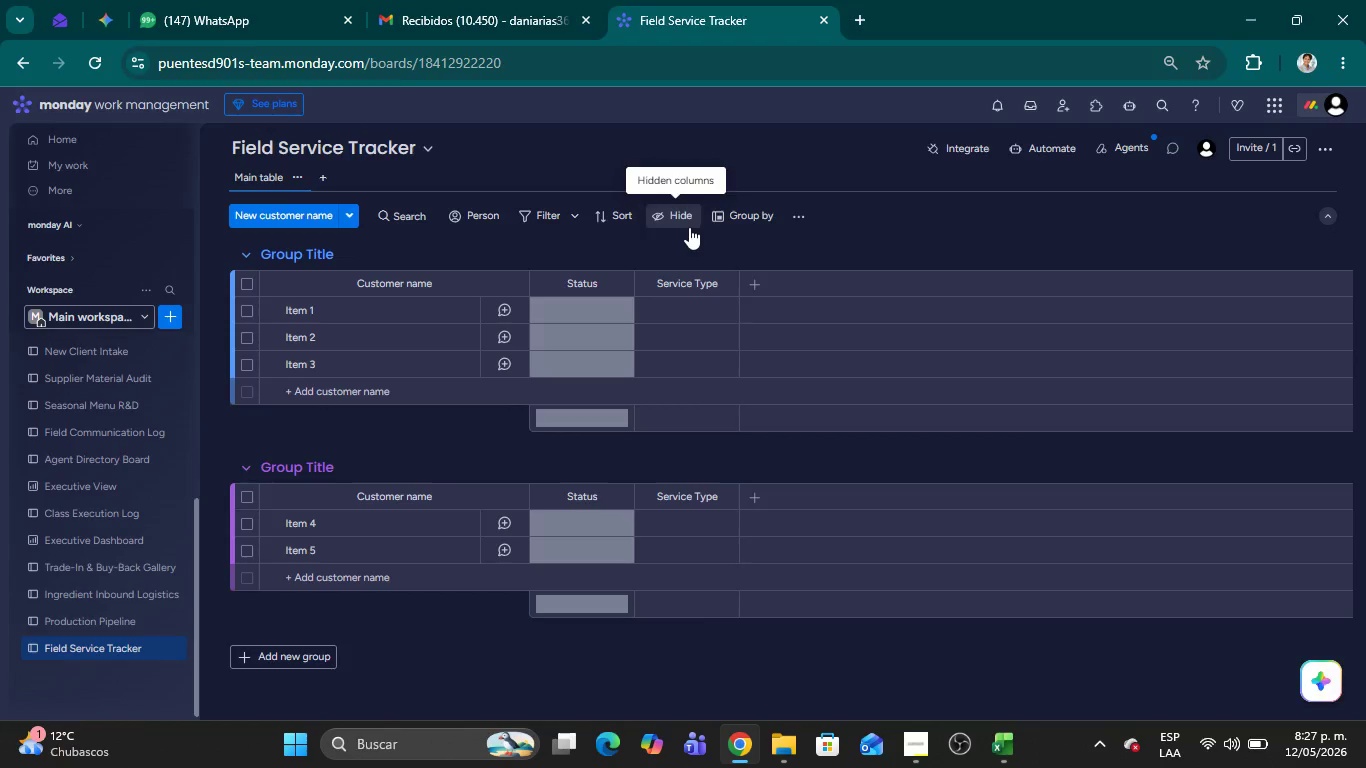 
key(Alt+Tab)
 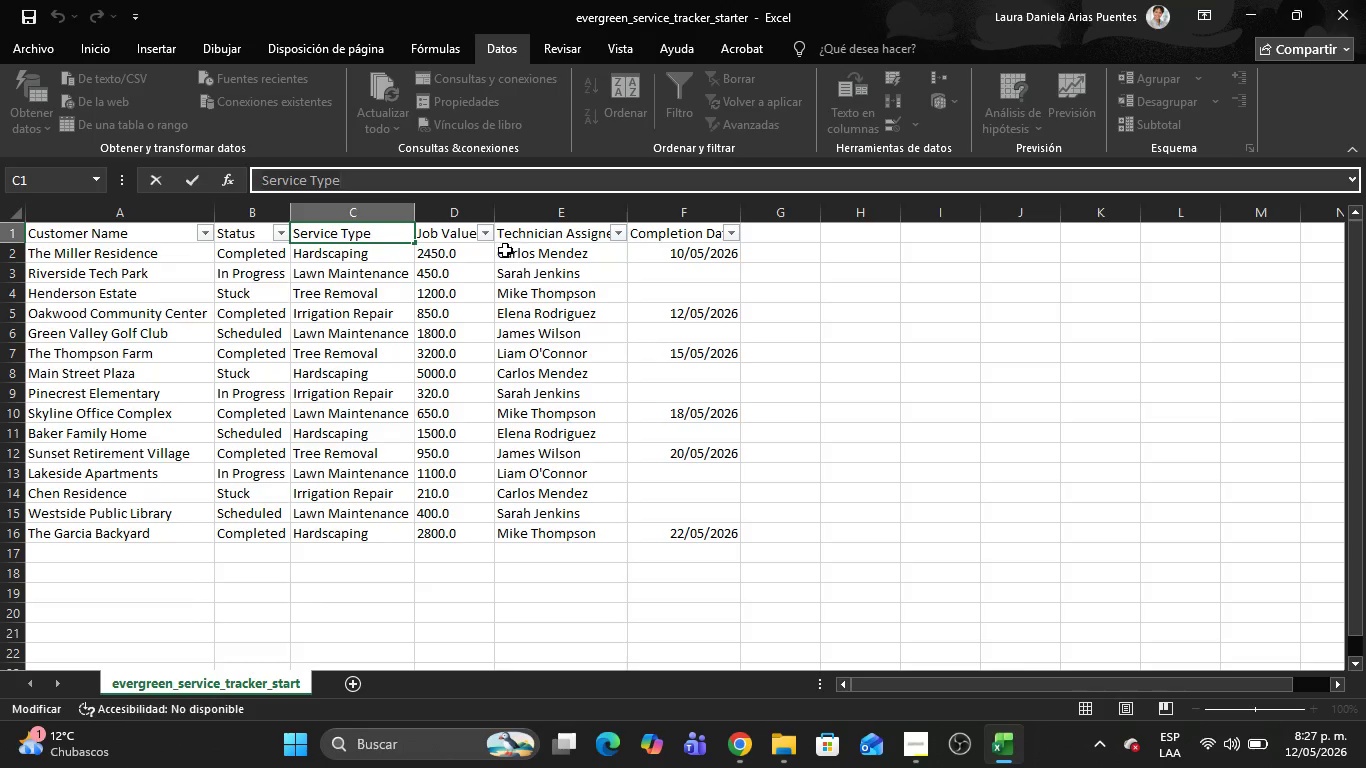 
key(Alt+AltLeft)
 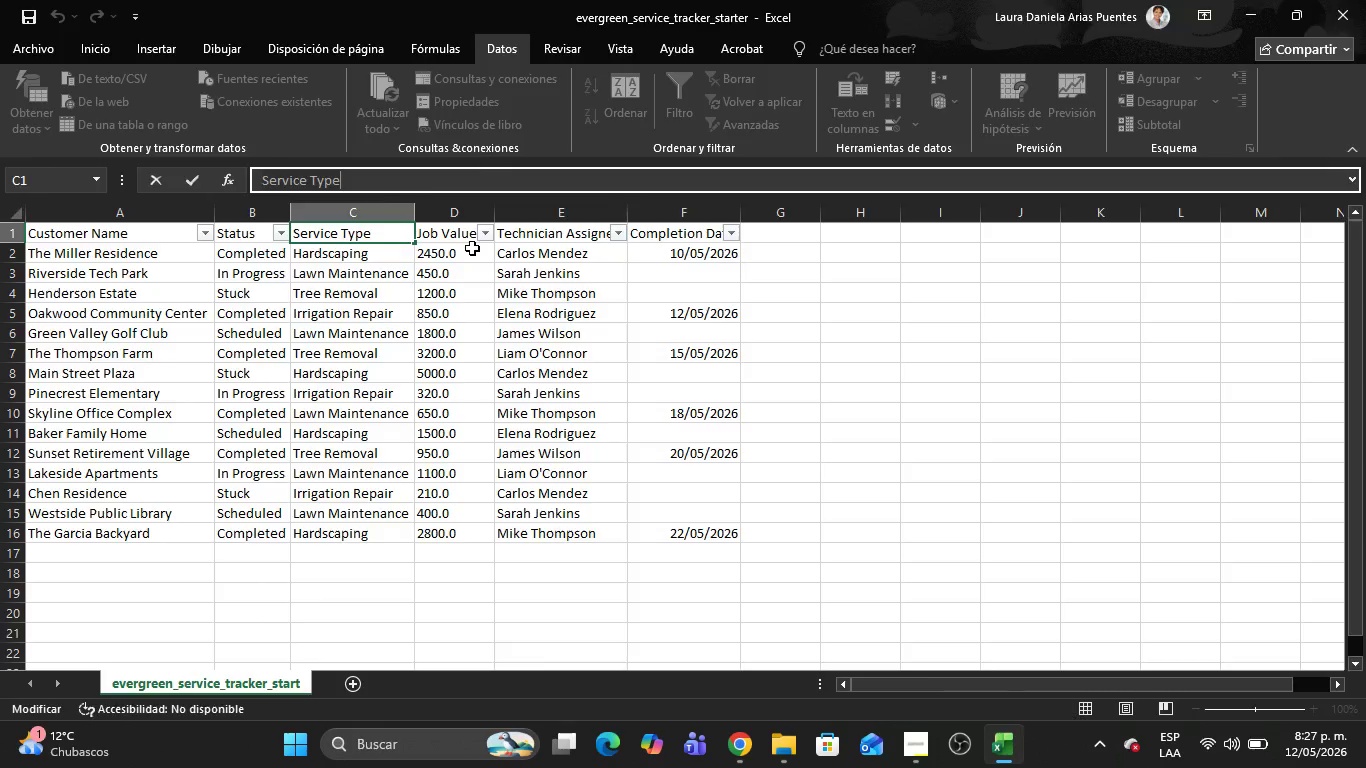 
key(Alt+Tab)
 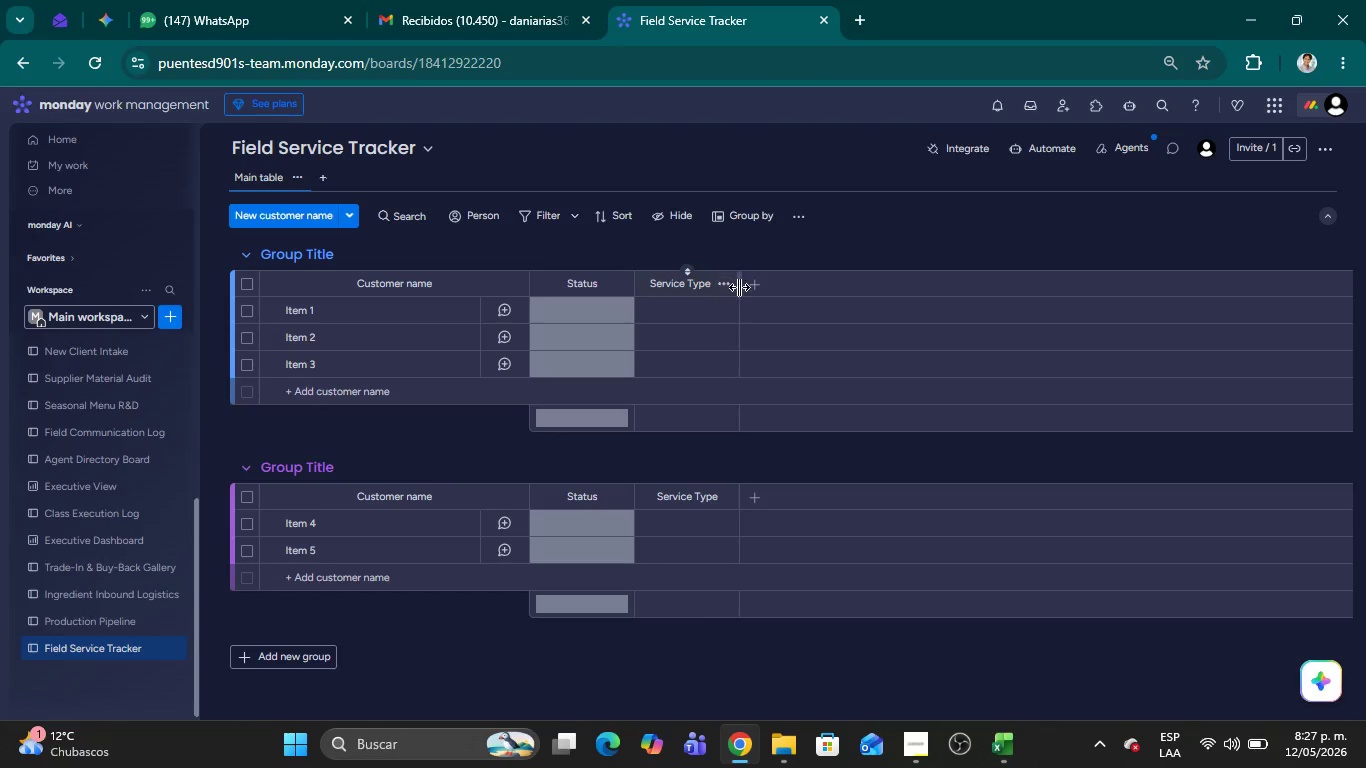 
left_click([748, 284])
 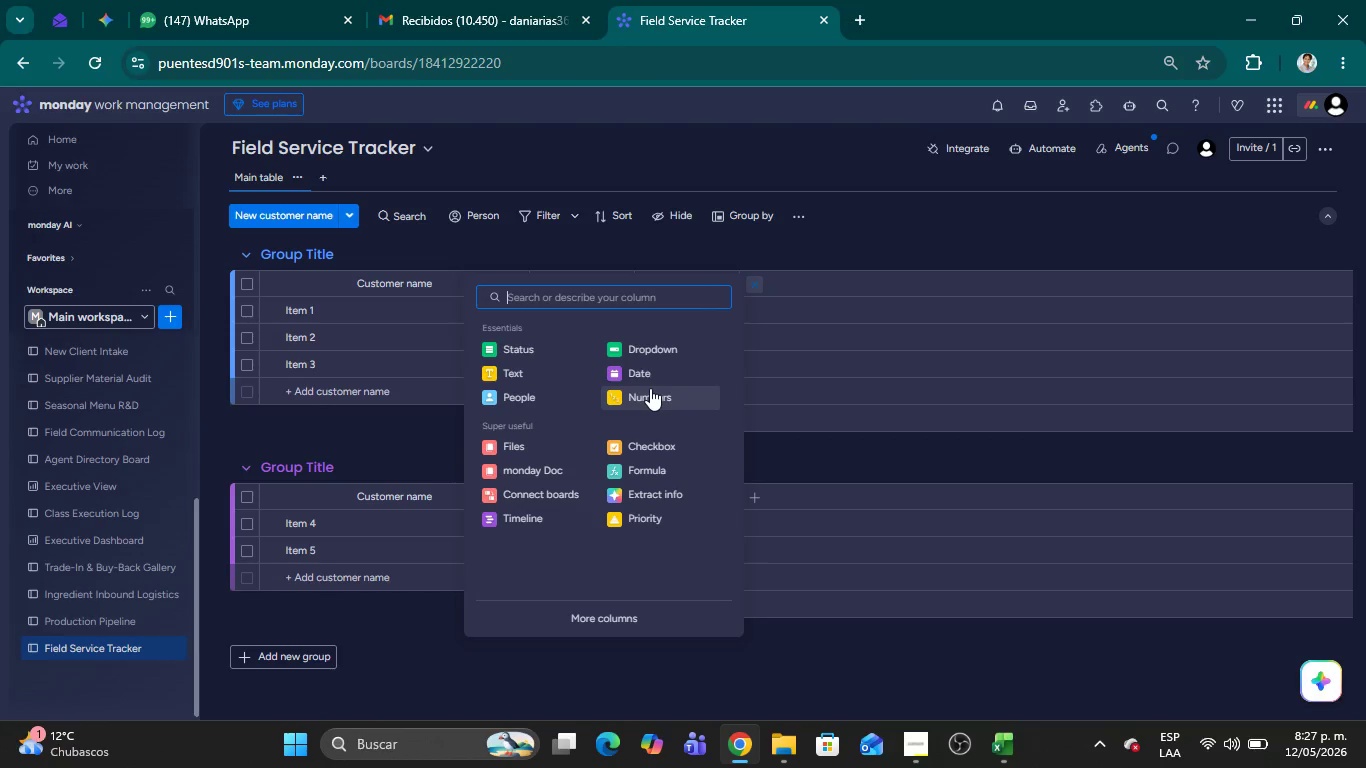 
left_click([650, 388])
 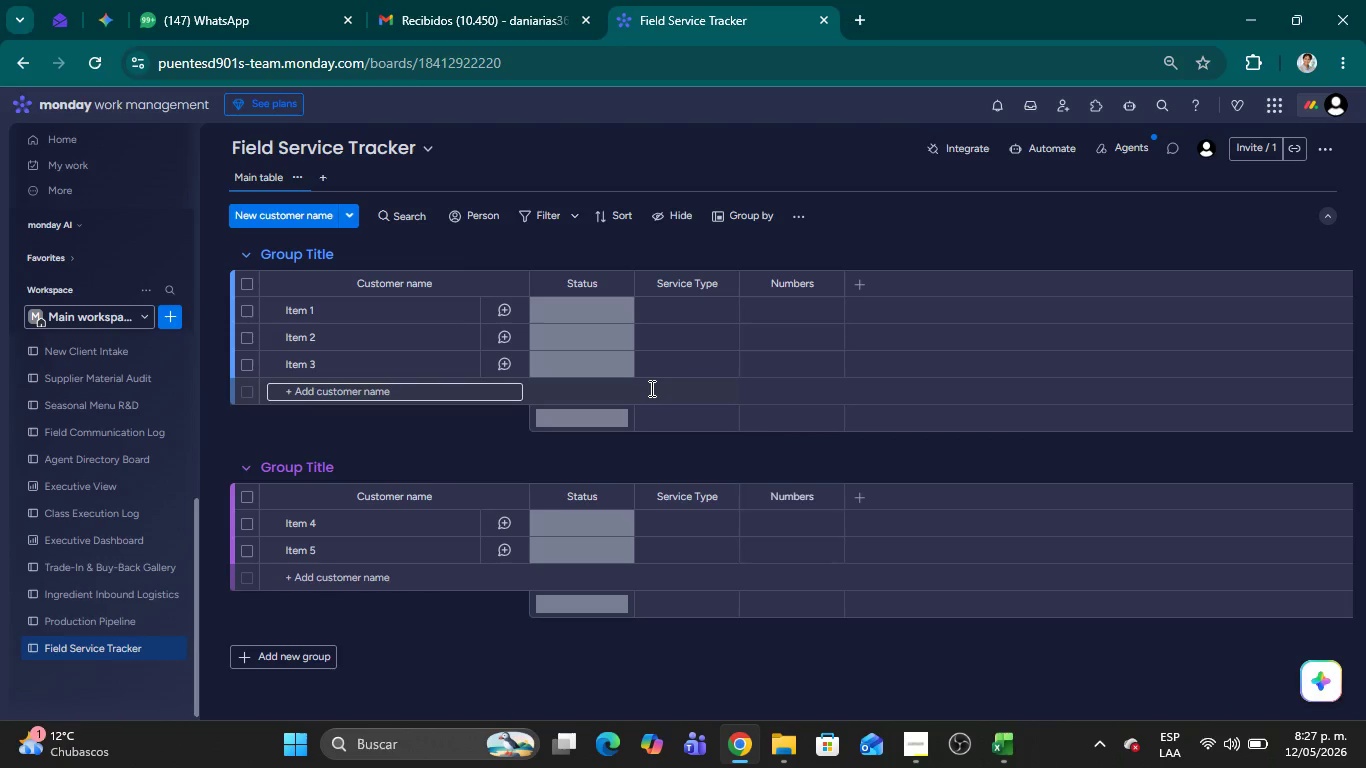 
key(Alt+AltLeft)
 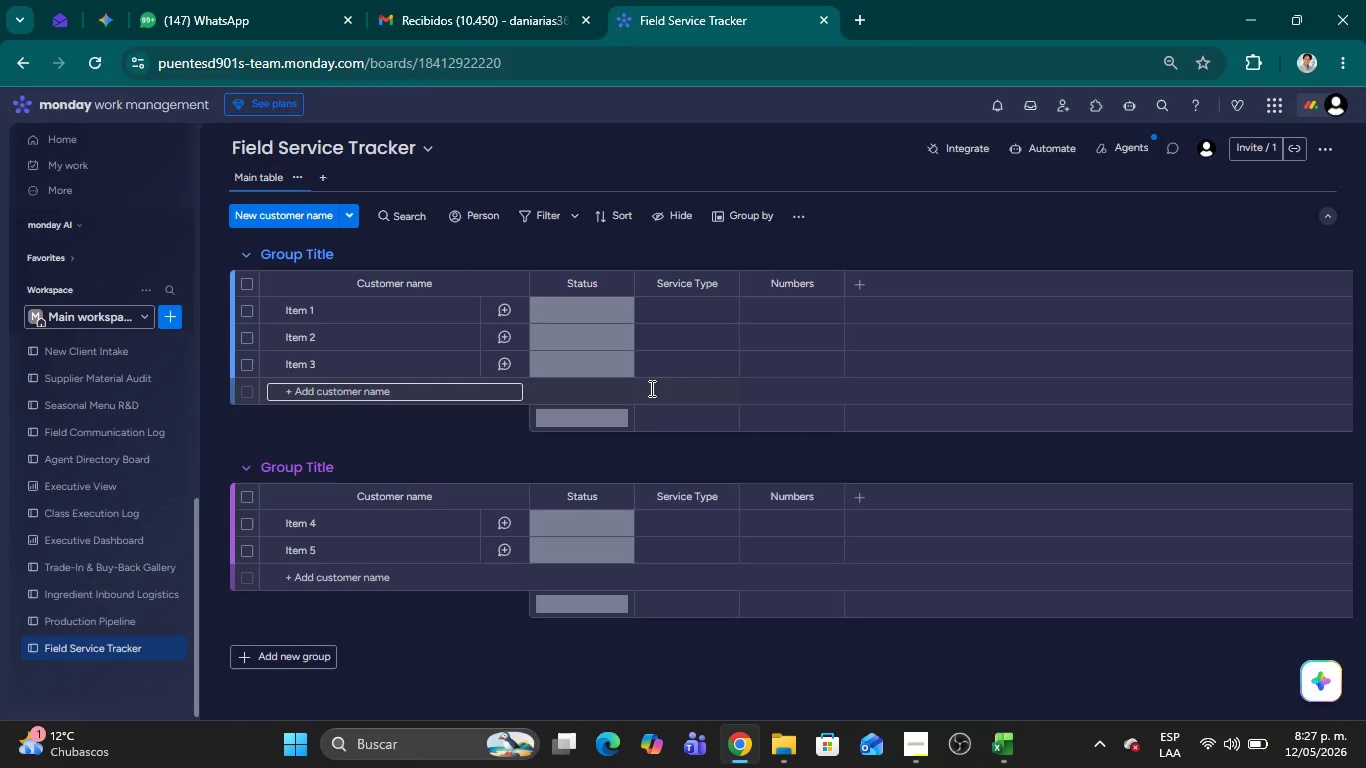 
key(Alt+Tab)
 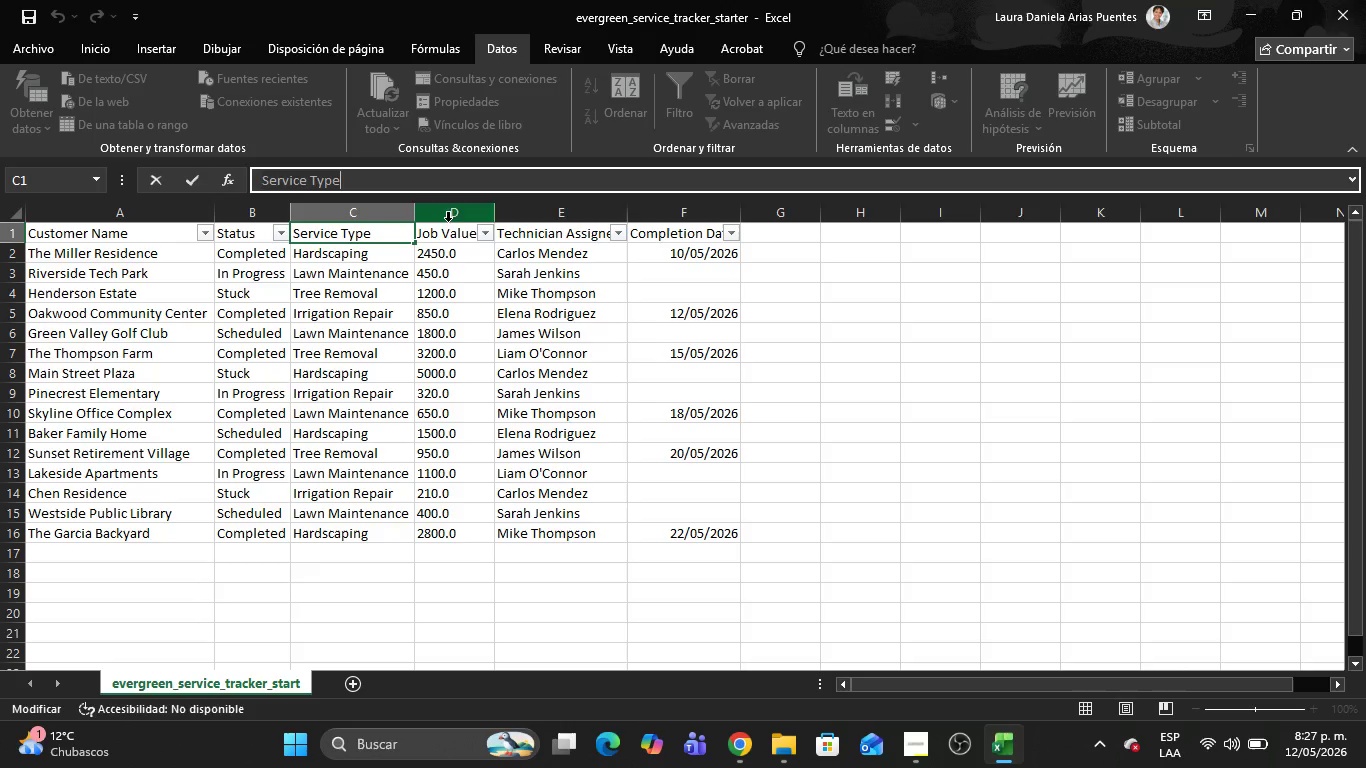 
left_click([441, 240])
 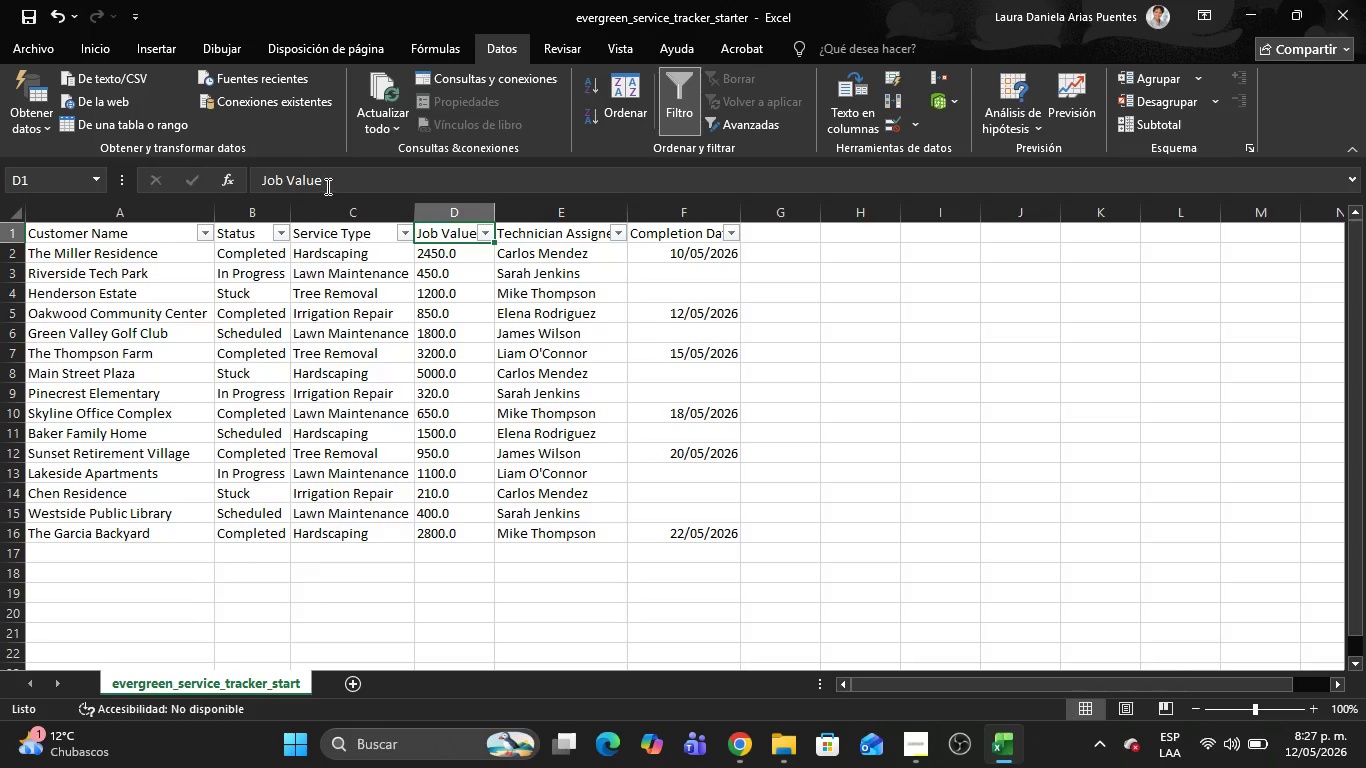 
double_click([326, 183])
 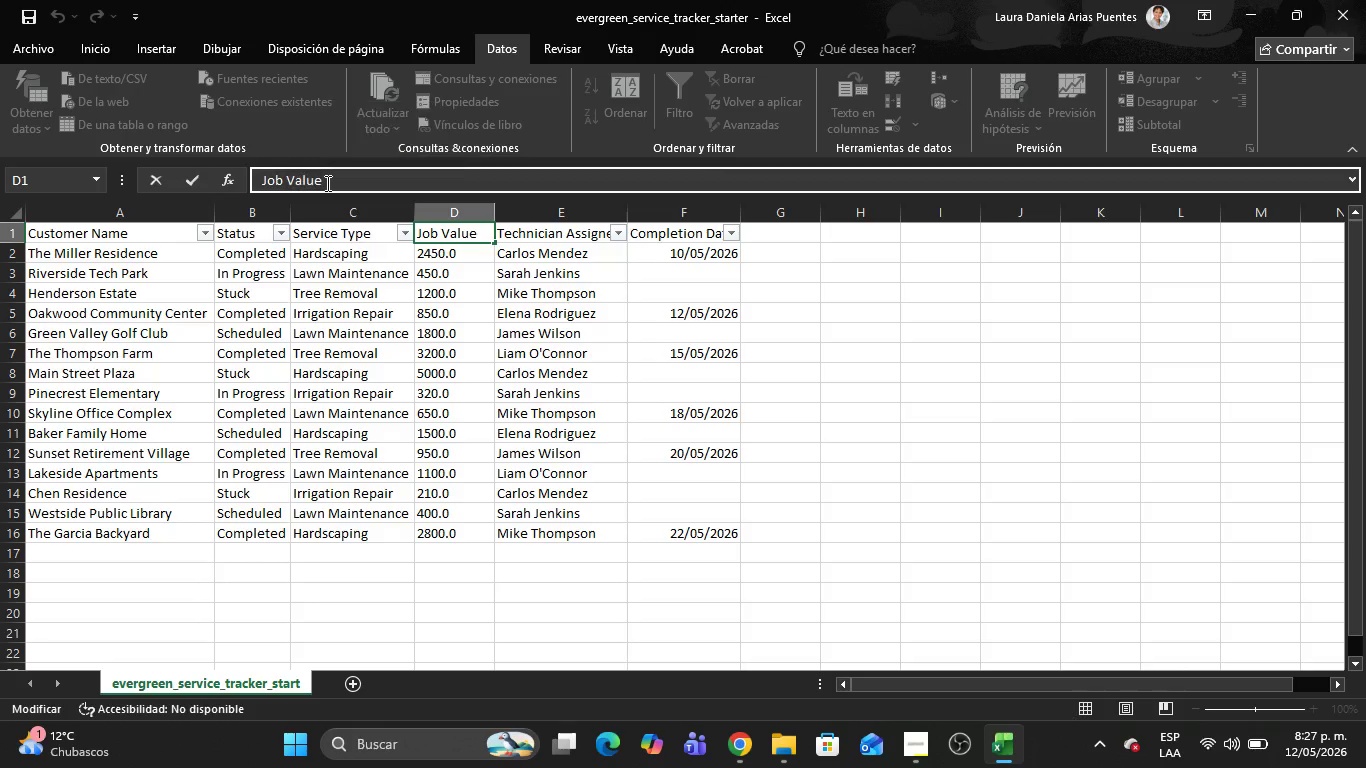 
double_click([326, 183])
 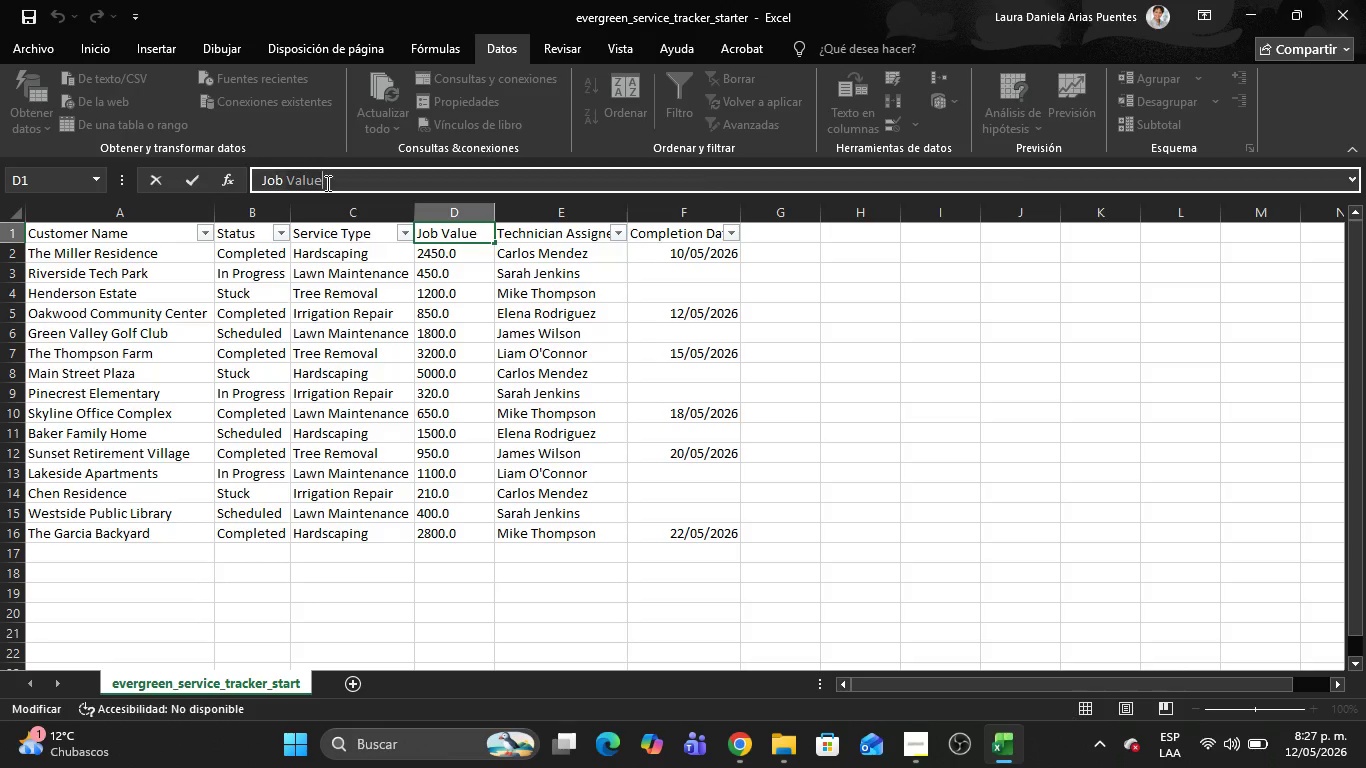 
triple_click([326, 183])
 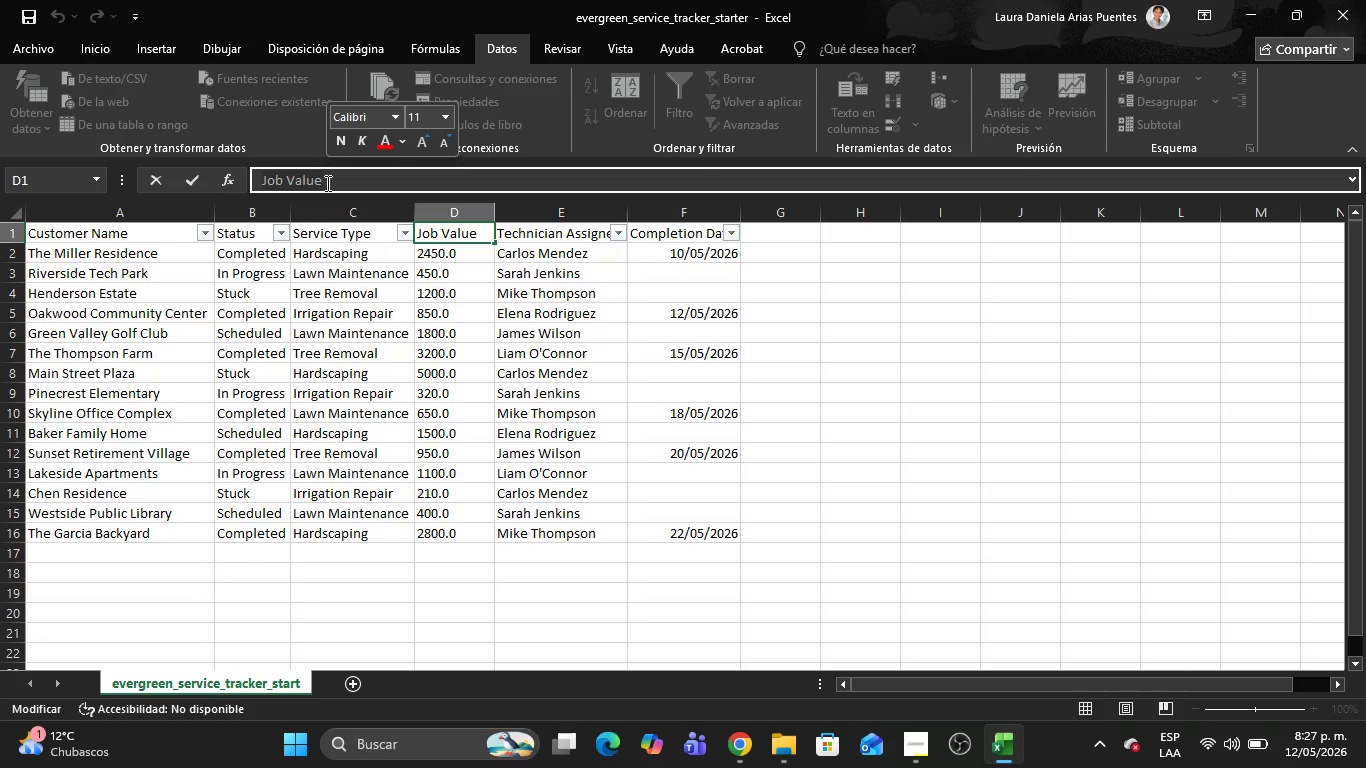 
key(Control+C)
 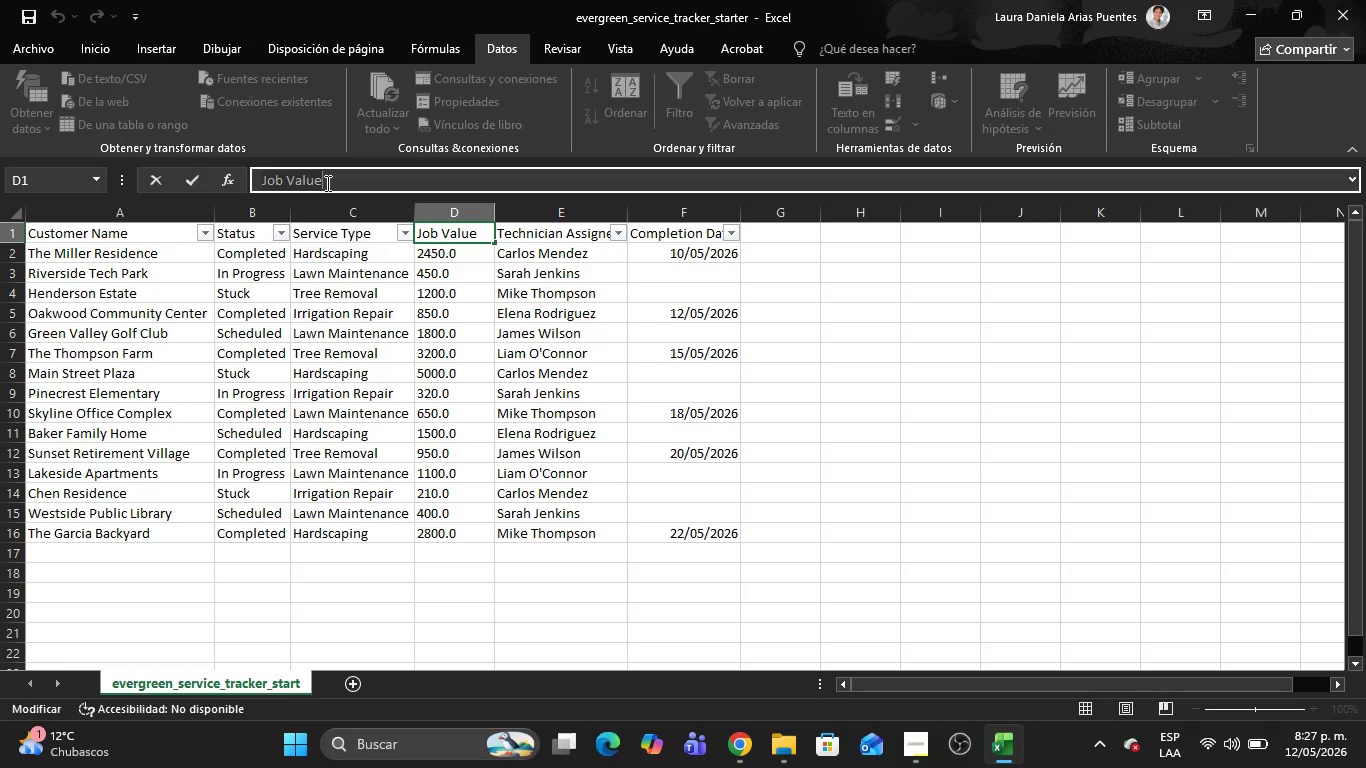 
key(Alt+AltLeft)
 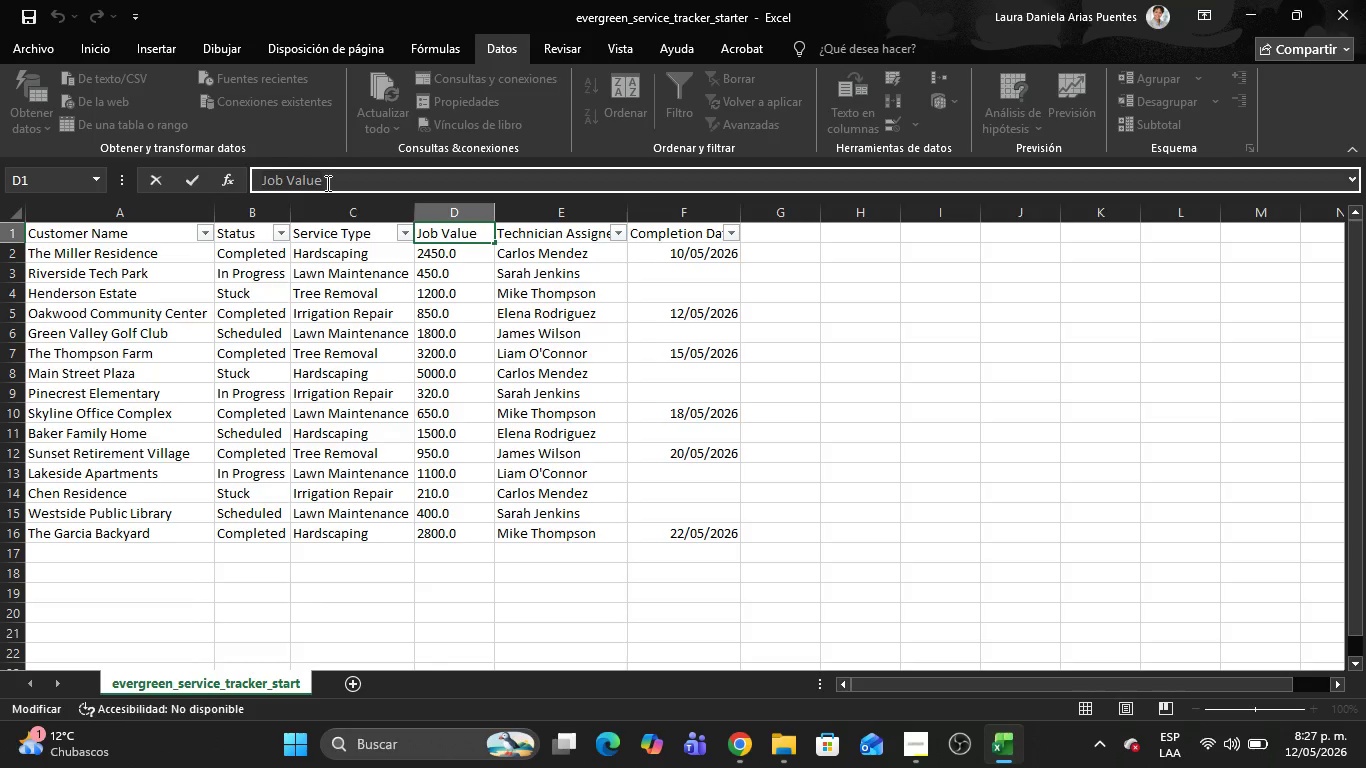 
key(Alt+Tab)
 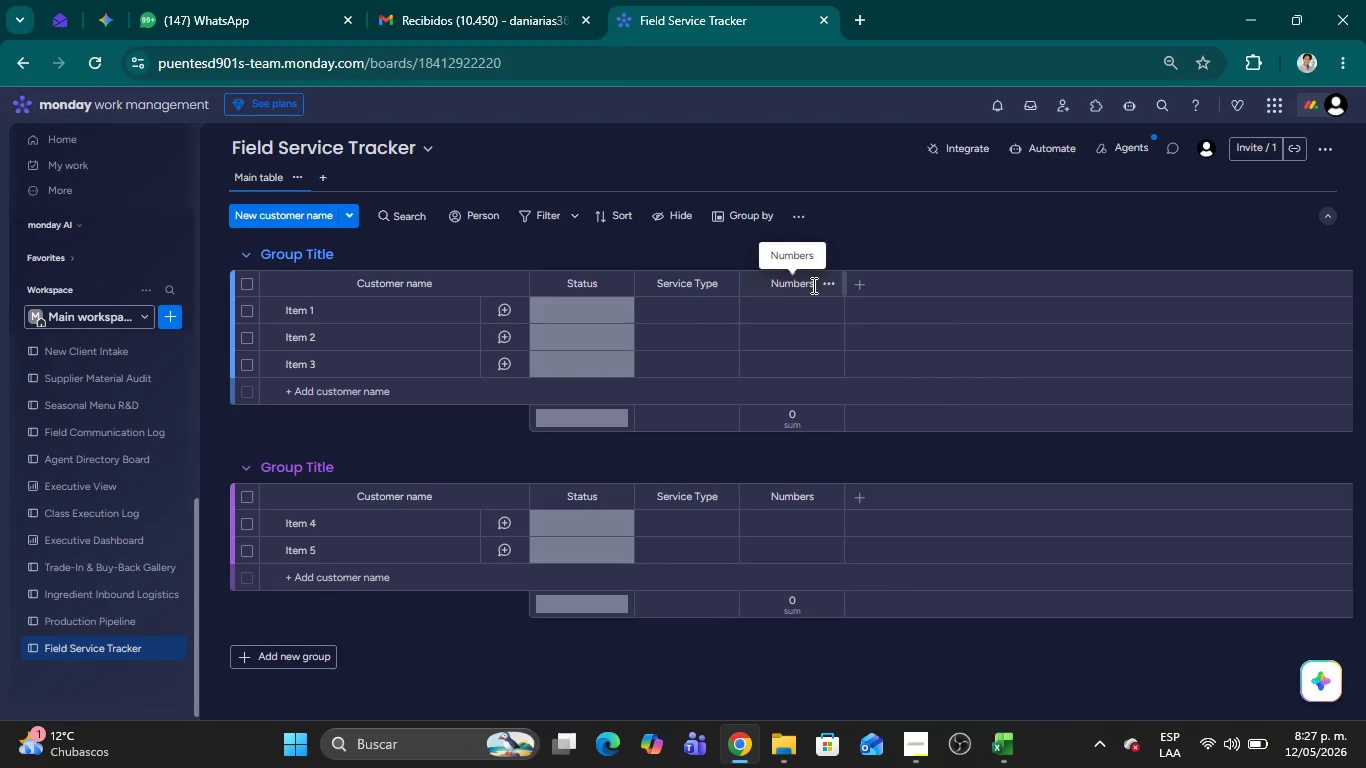 
double_click([812, 285])
 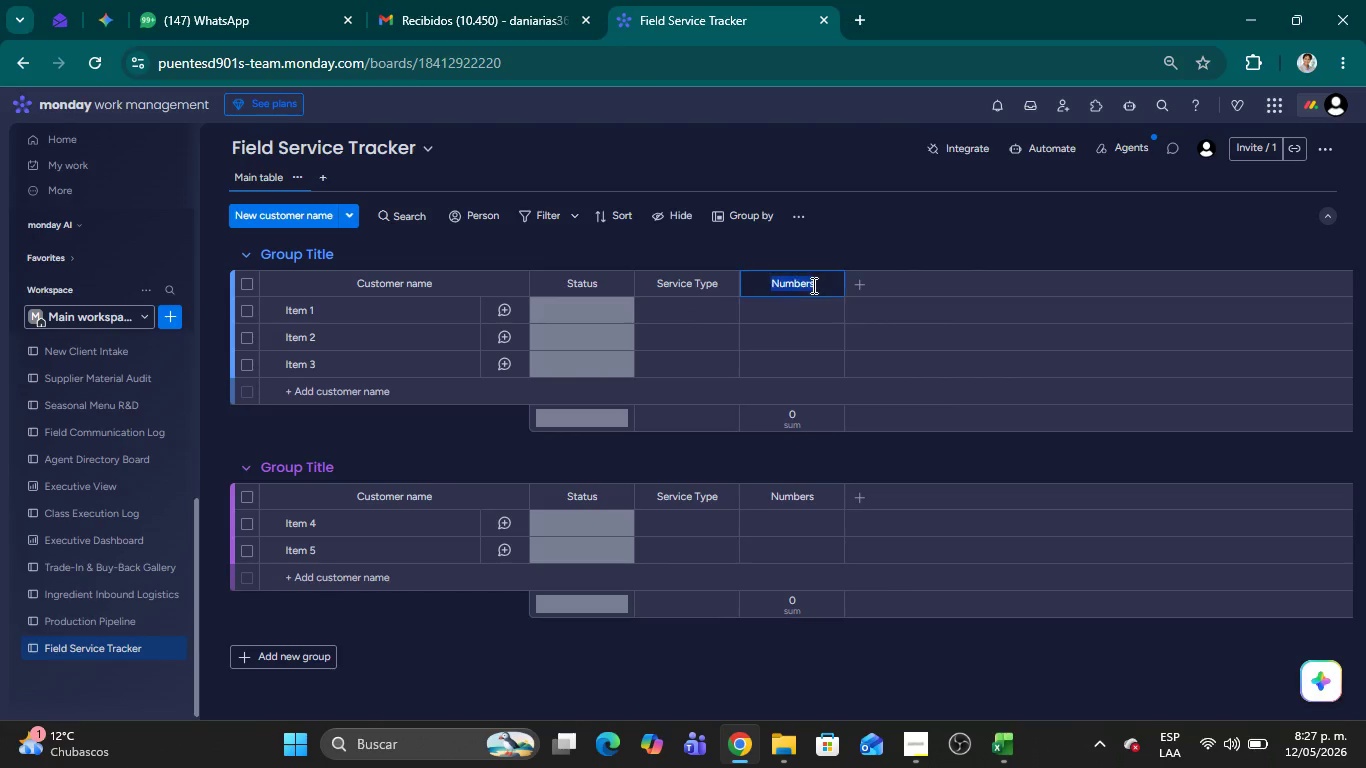 
triple_click([812, 285])
 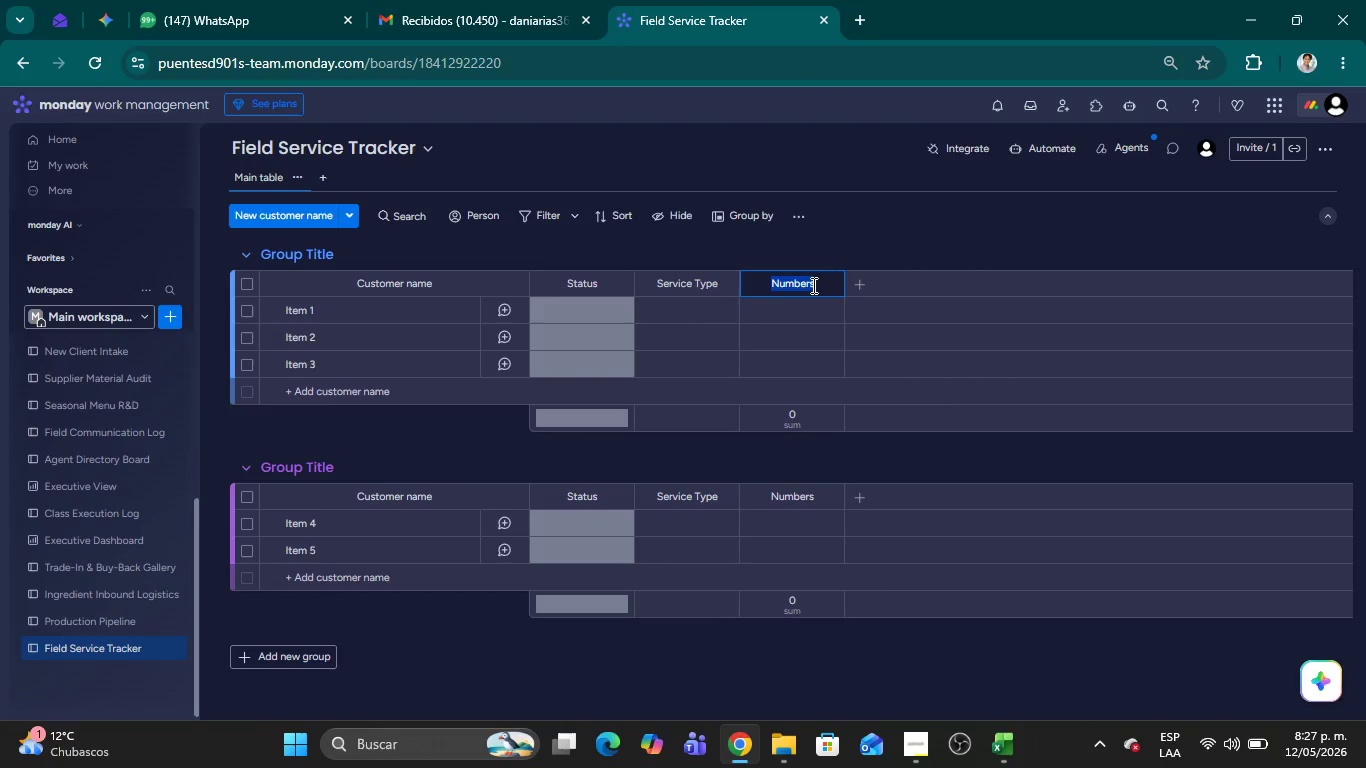 
key(Control+V)
 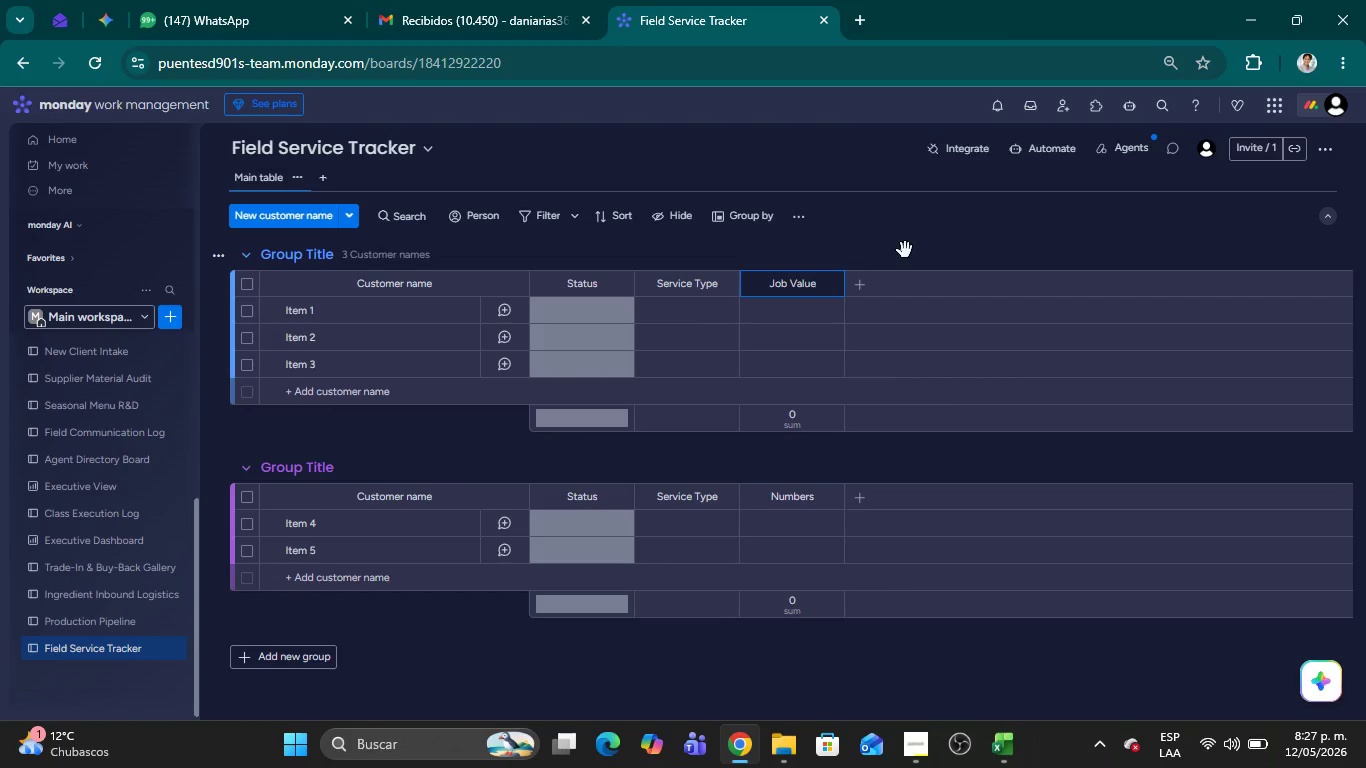 
left_click([913, 248])
 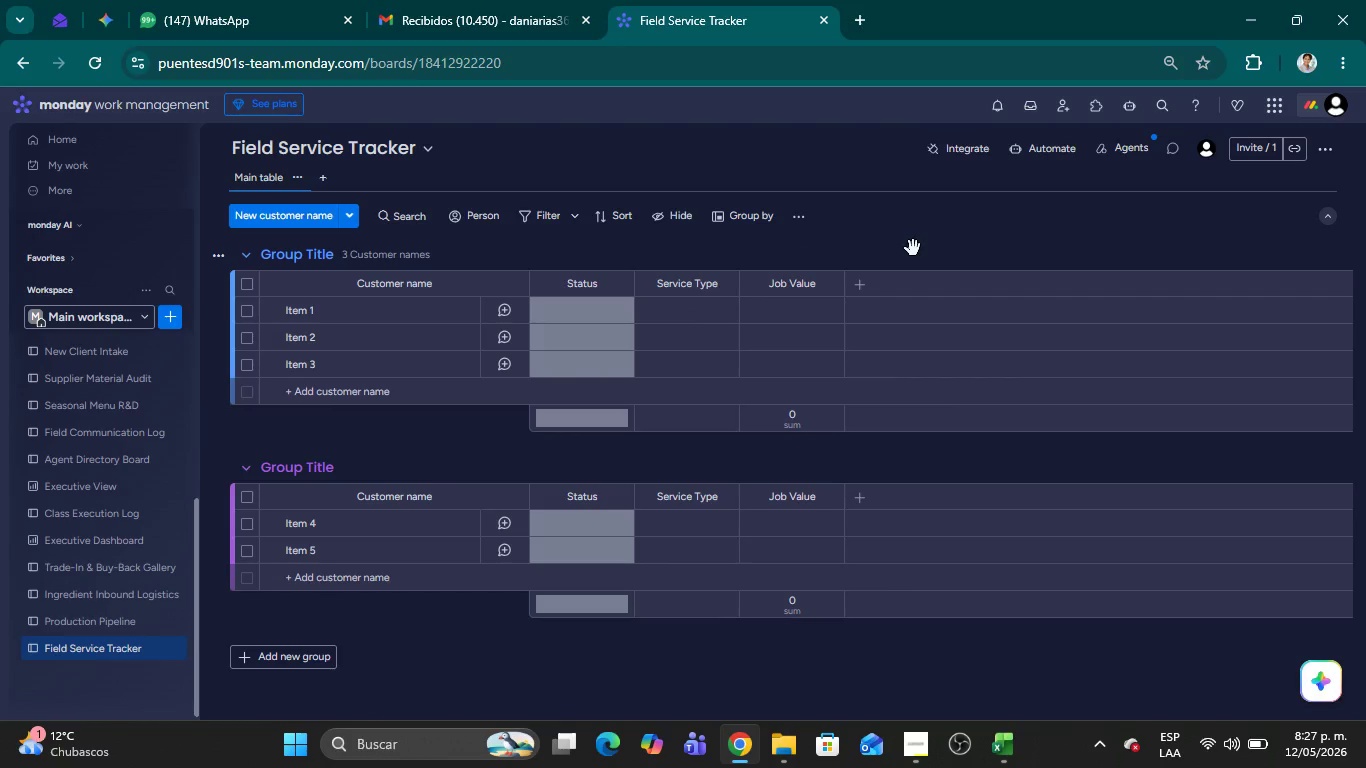 
key(Alt+AltLeft)
 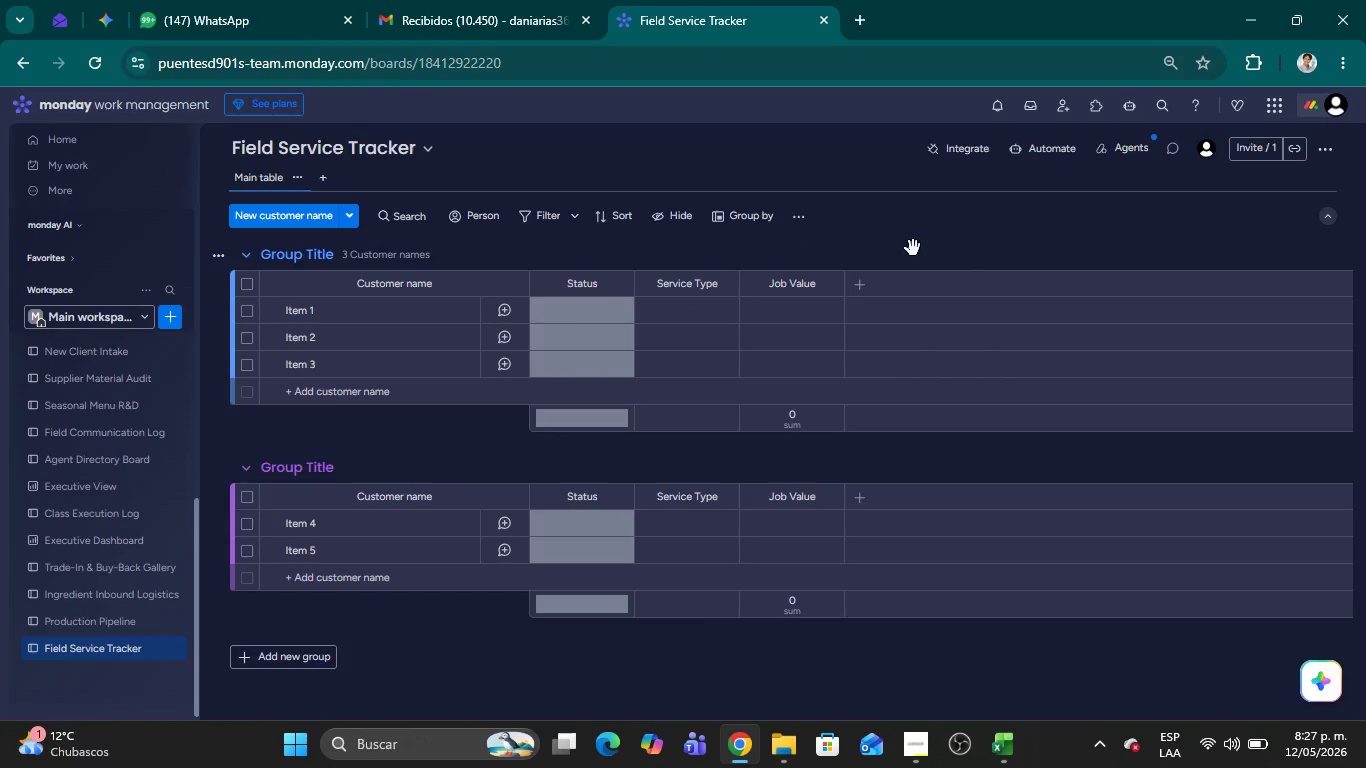 
key(Alt+Tab)
 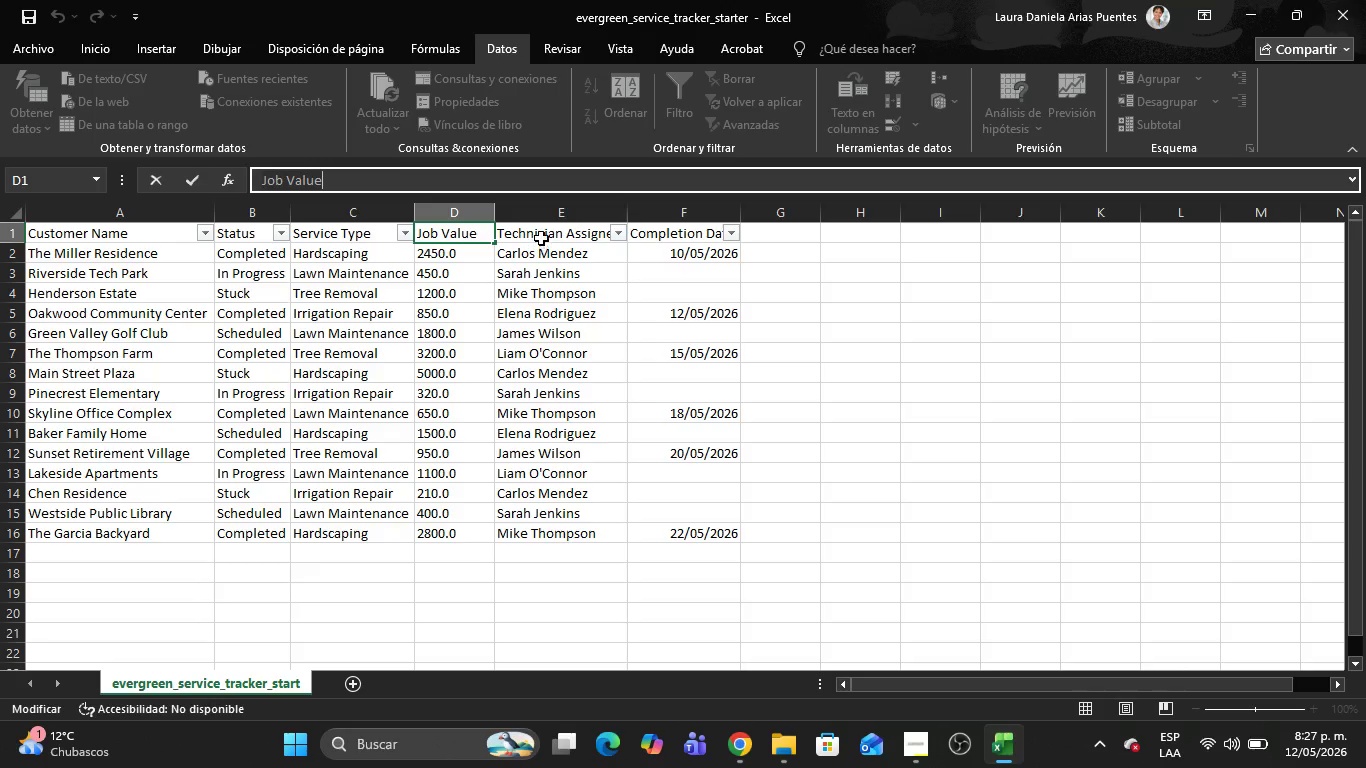 
left_click([540, 232])
 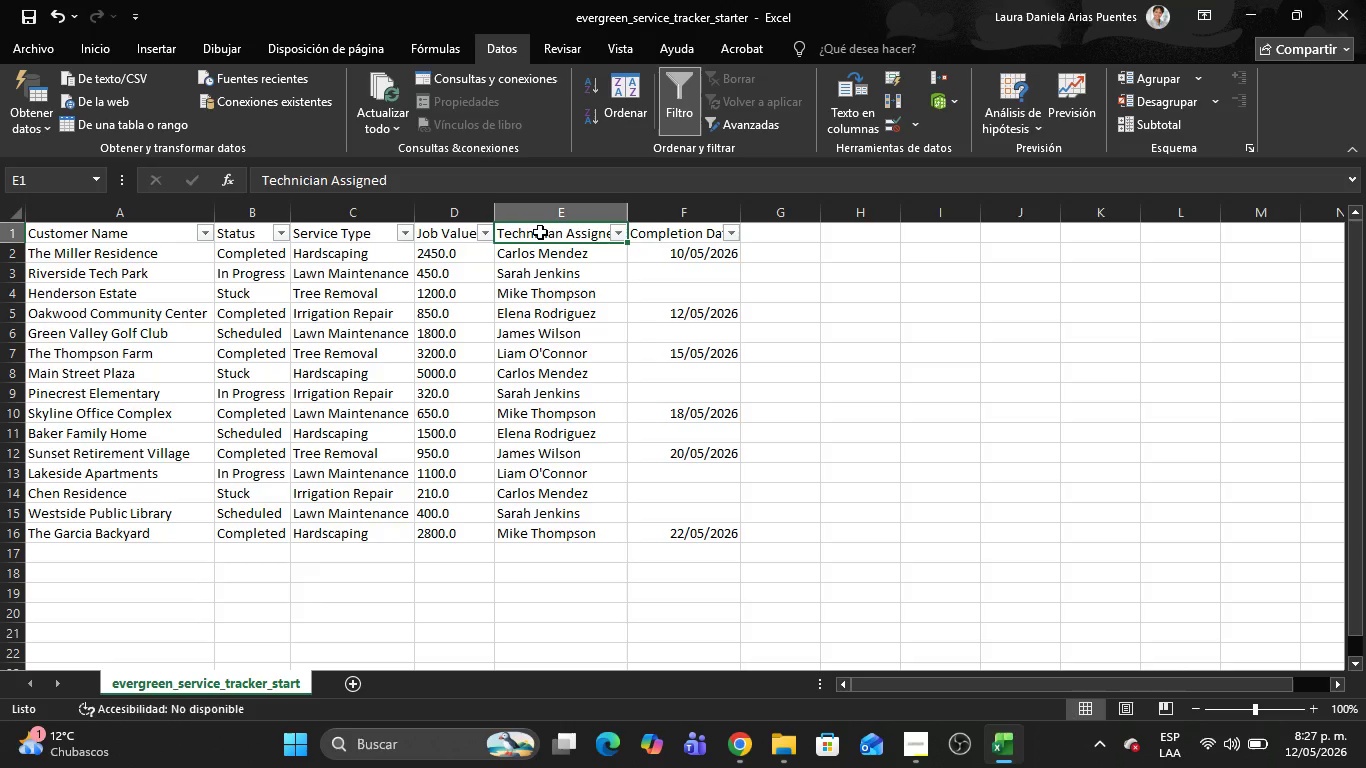 
key(Alt+Tab)
 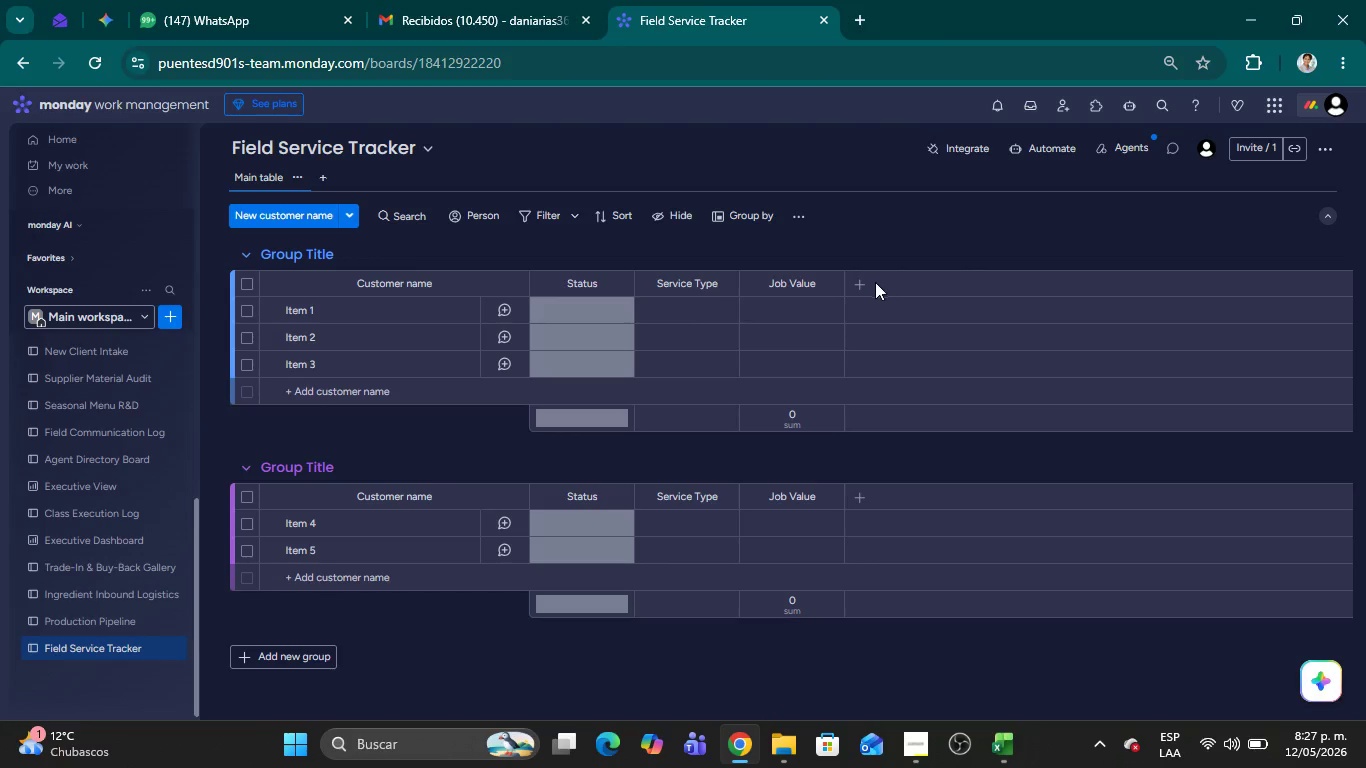 
left_click([862, 284])
 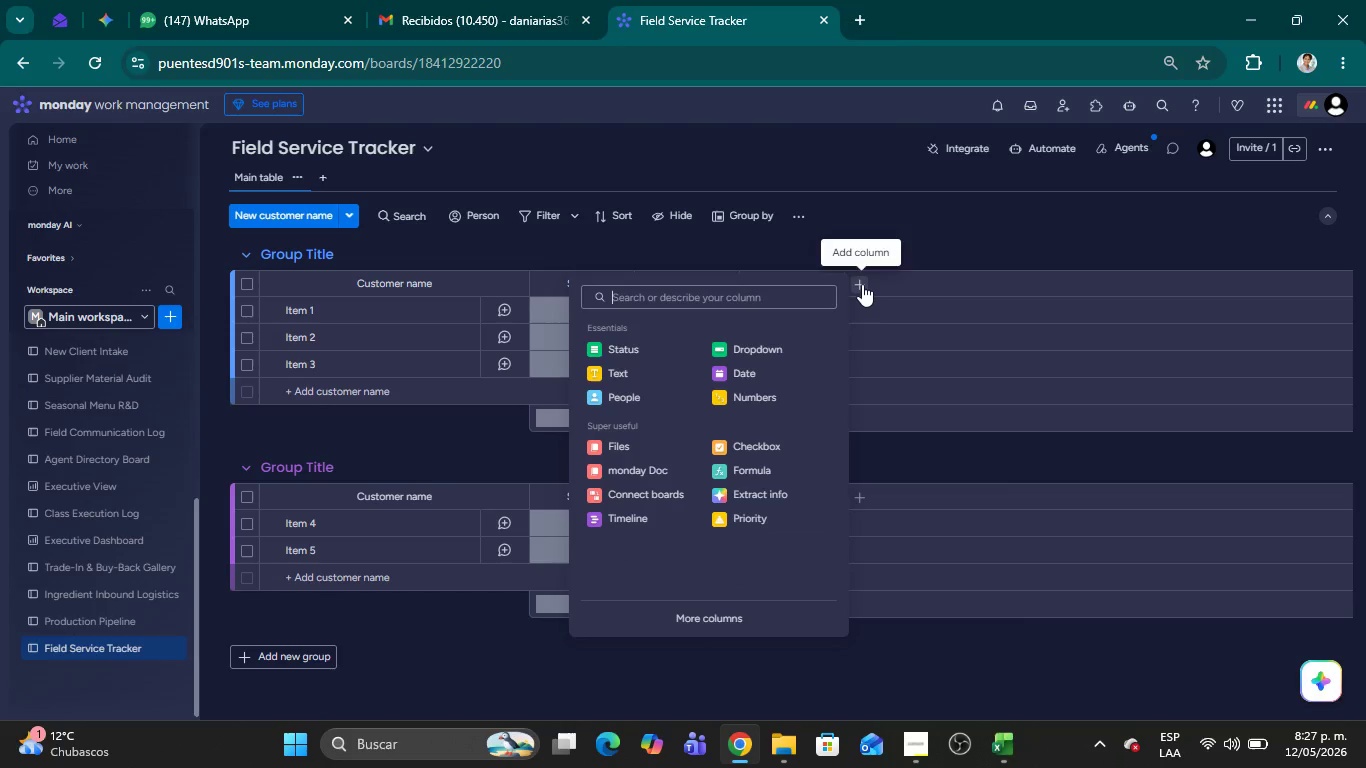 
left_click([862, 284])
 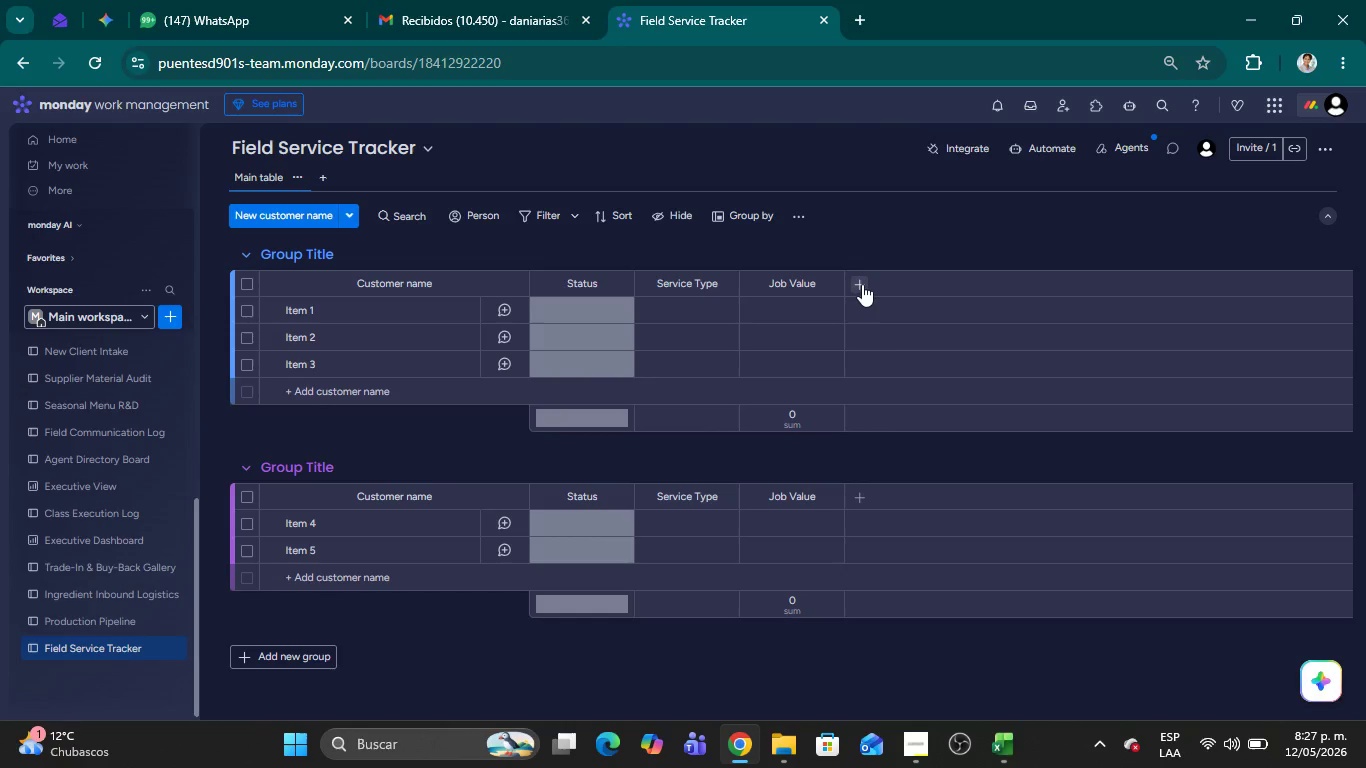 
left_click([862, 284])
 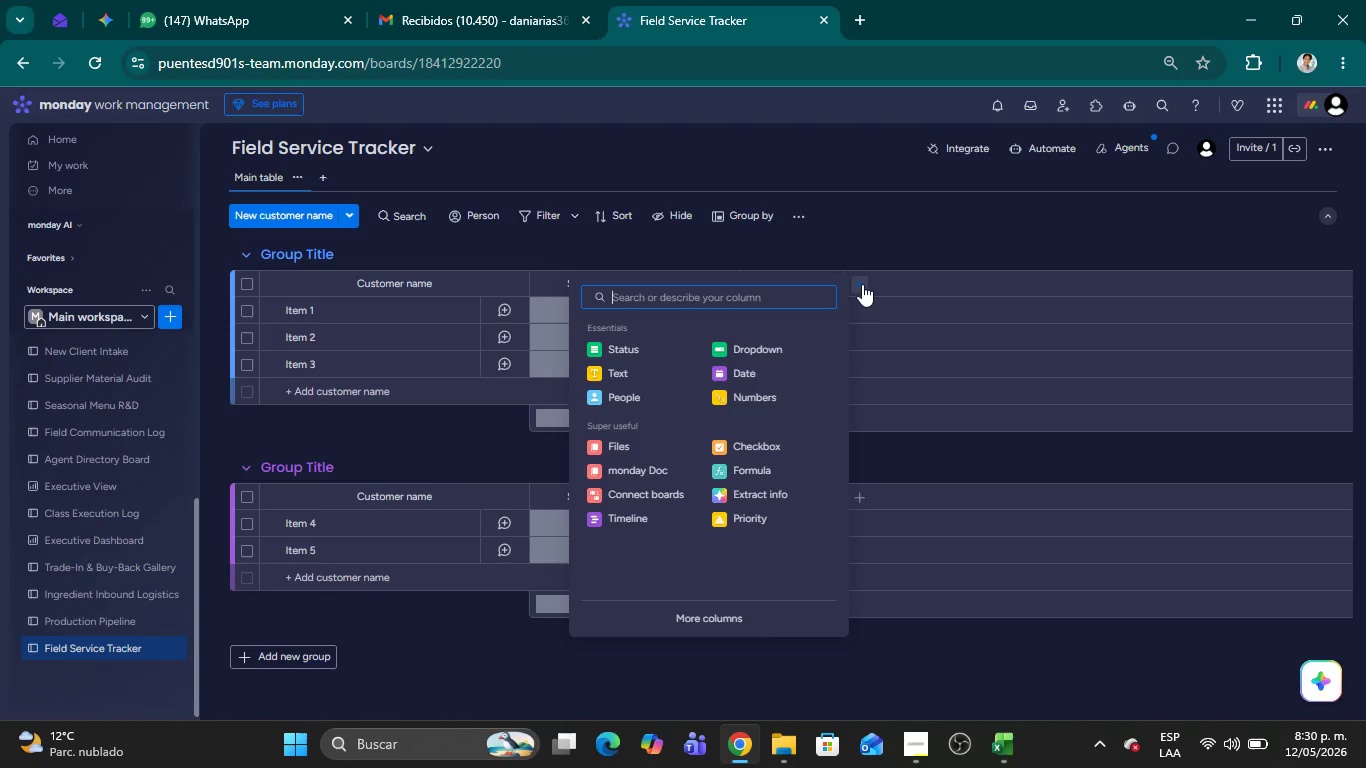 
wait(194.55)
 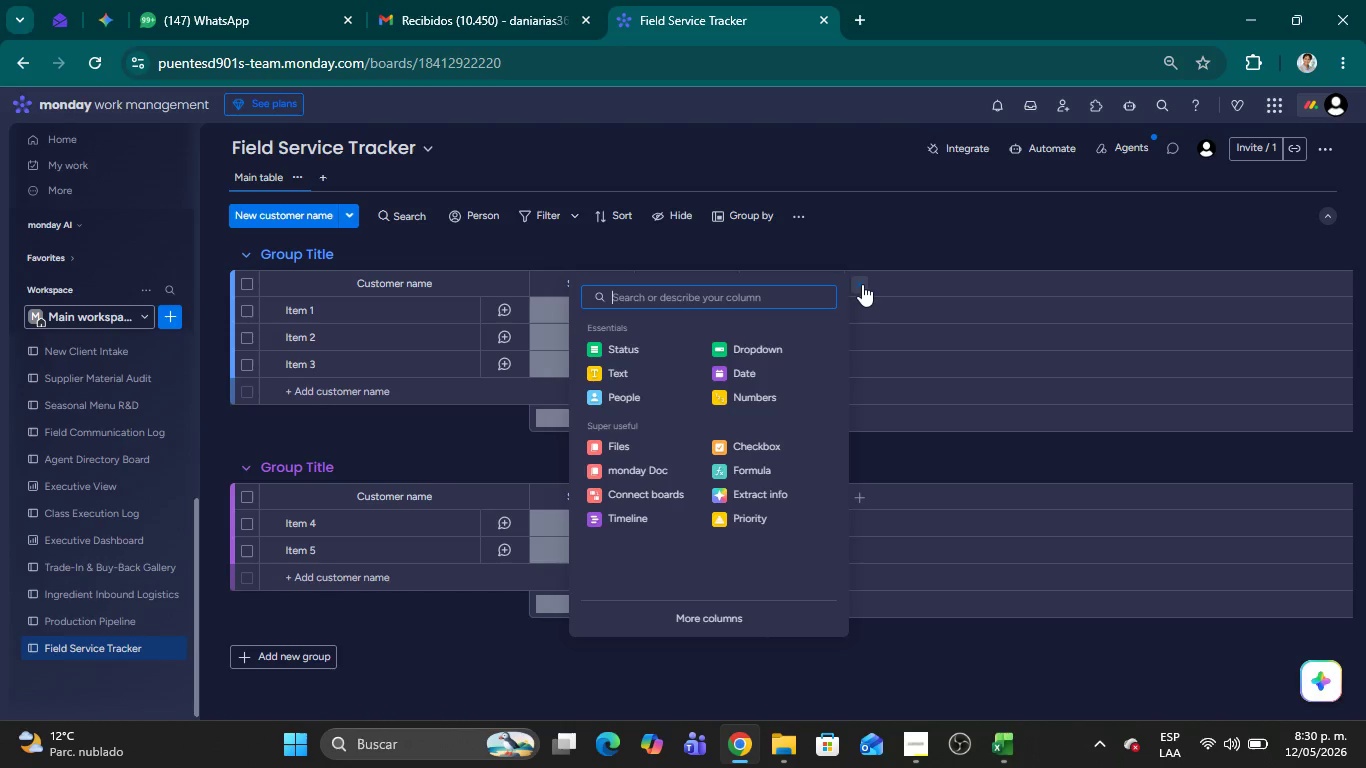 
left_click([956, 255])
 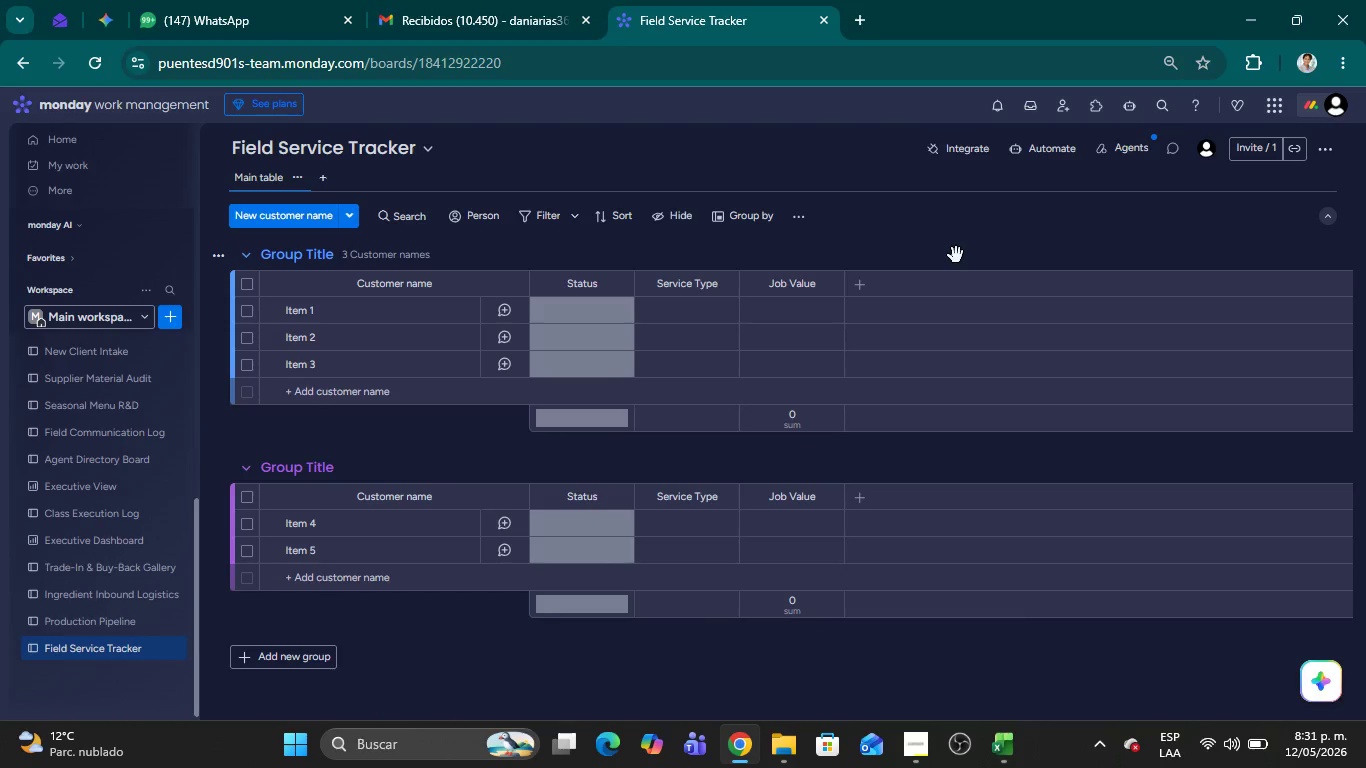 
key(Alt+AltLeft)
 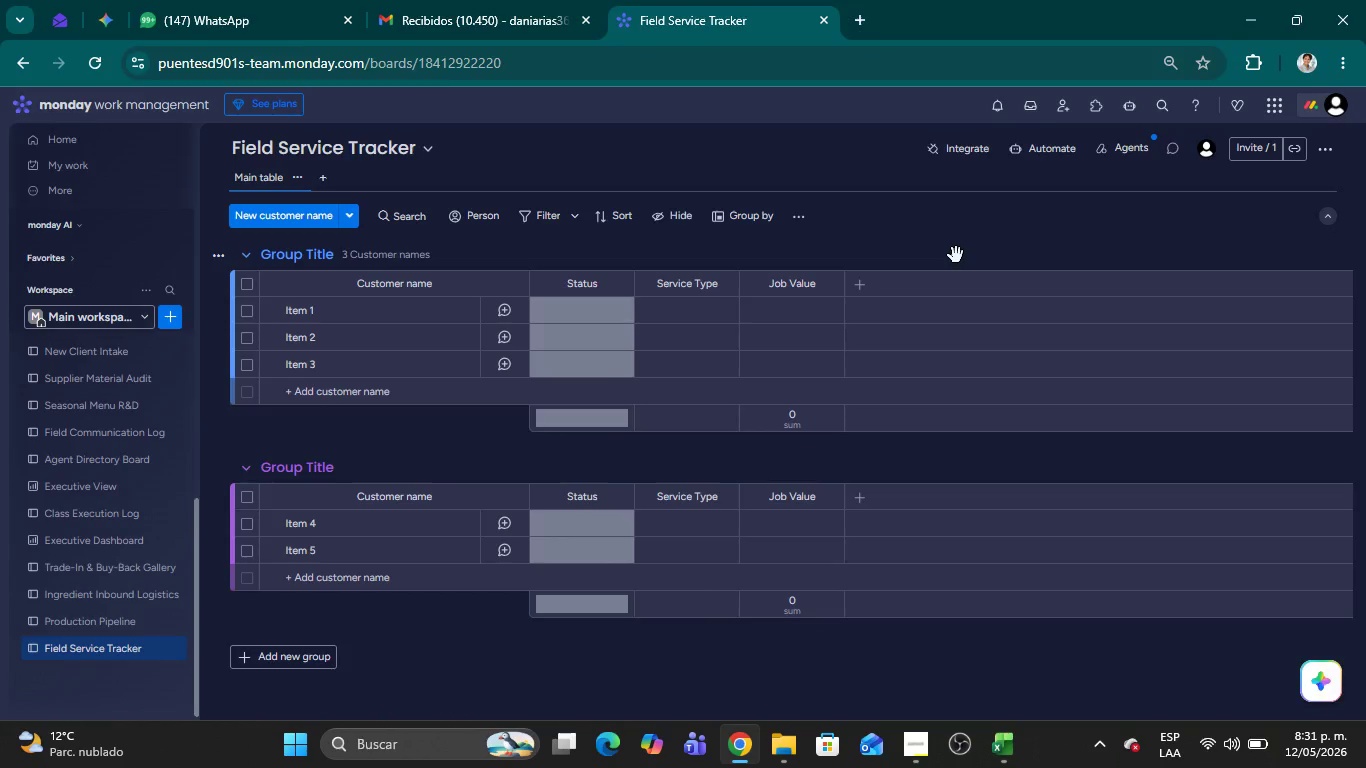 
key(Alt+Tab)
 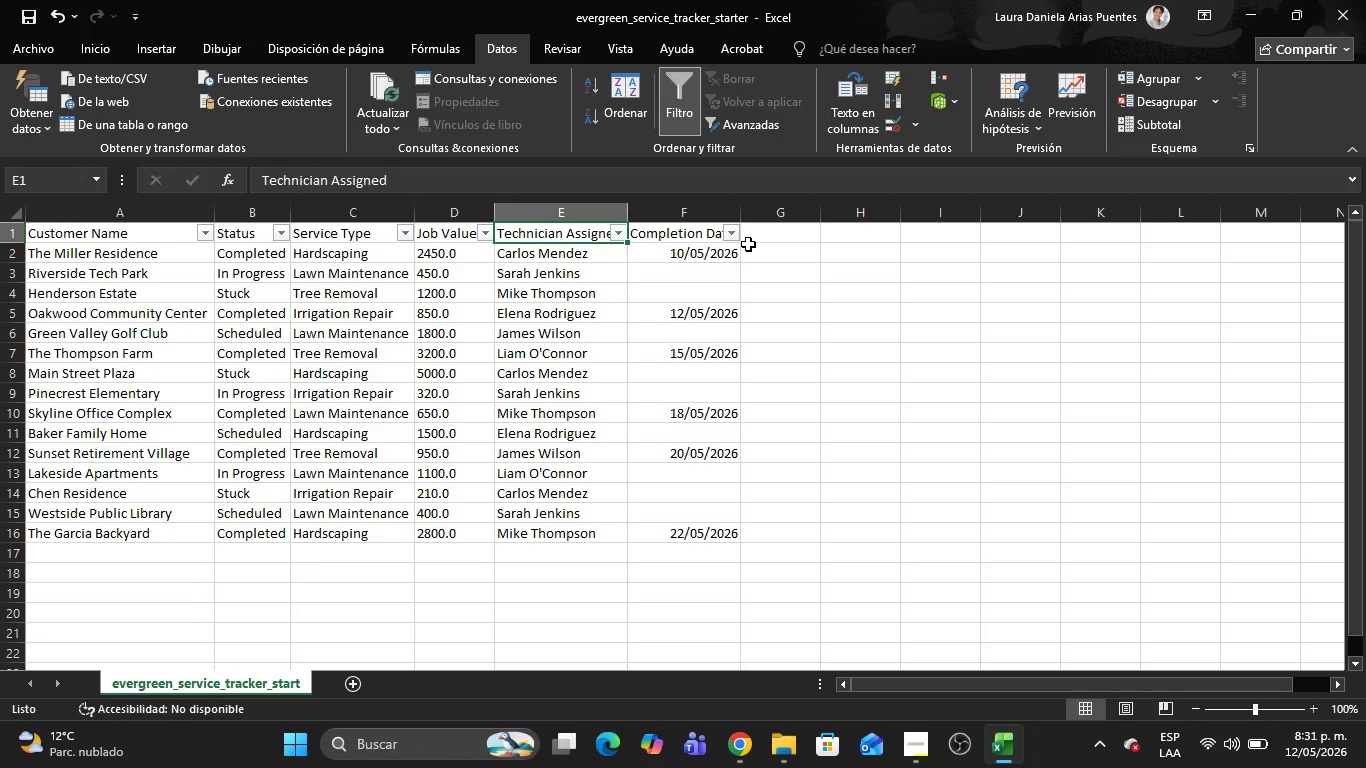 
key(Alt+AltLeft)
 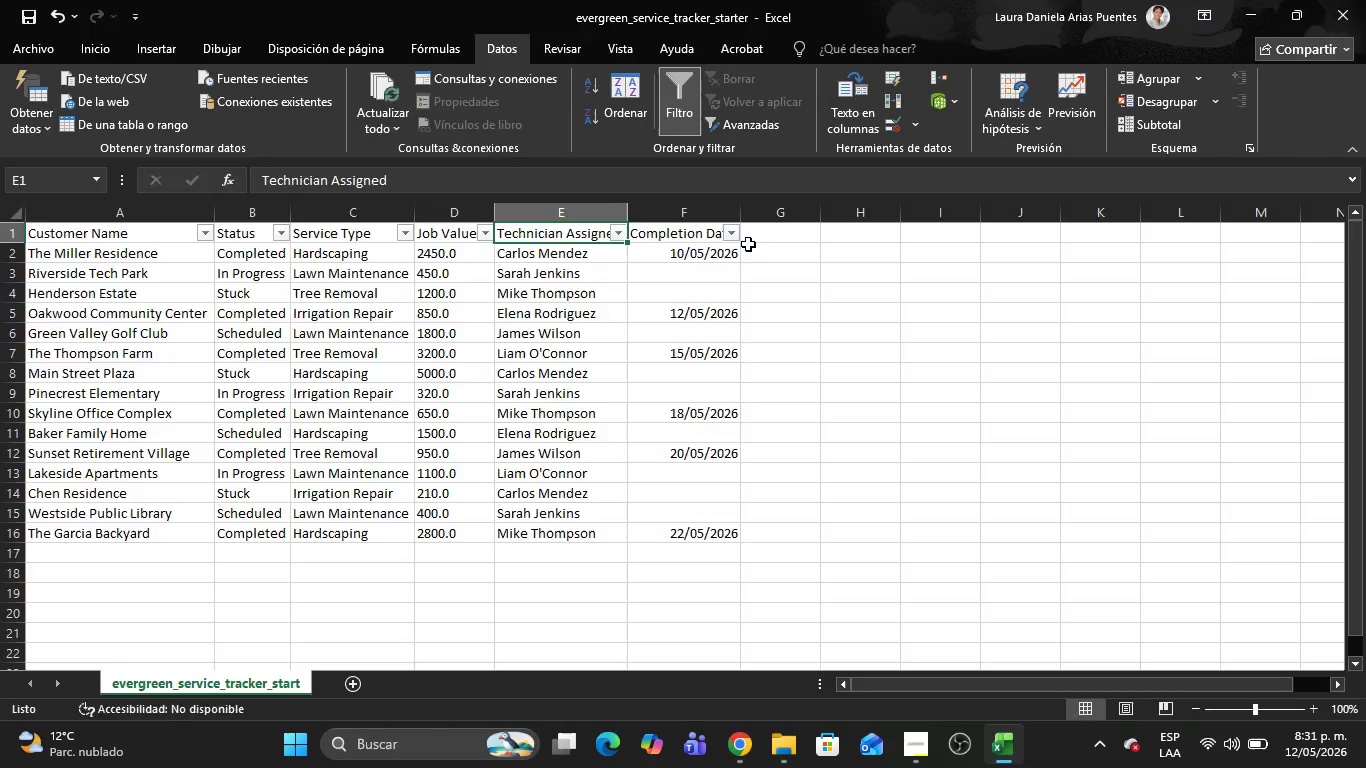 
key(Alt+Tab)
 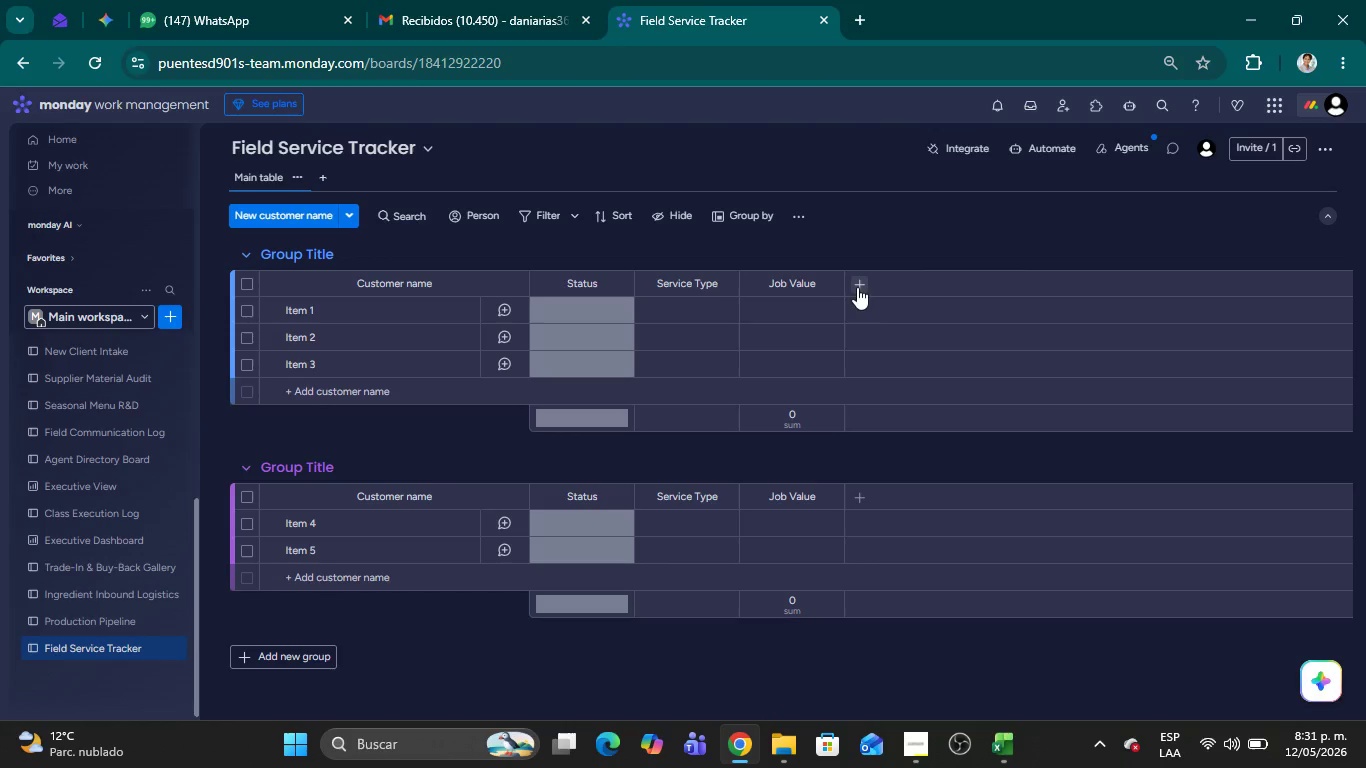 
left_click([862, 287])
 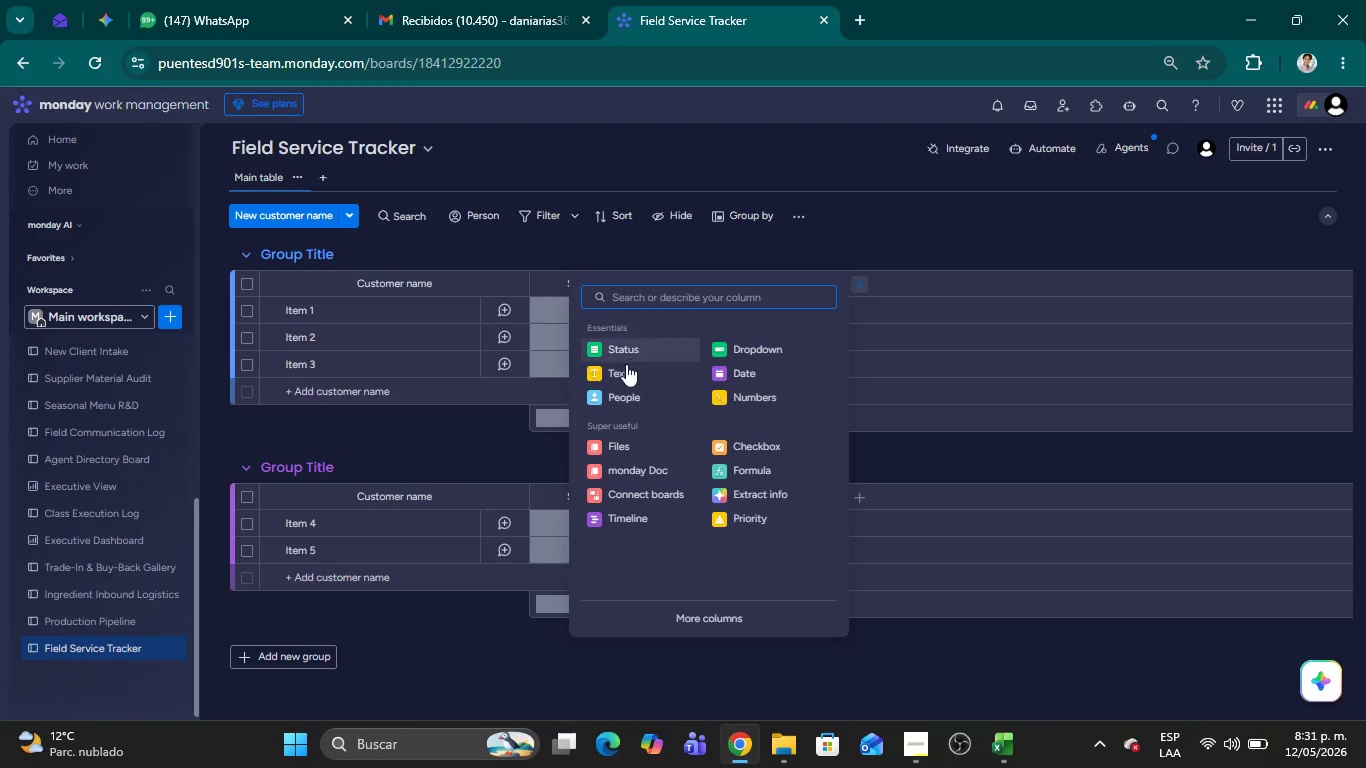 
left_click([625, 368])
 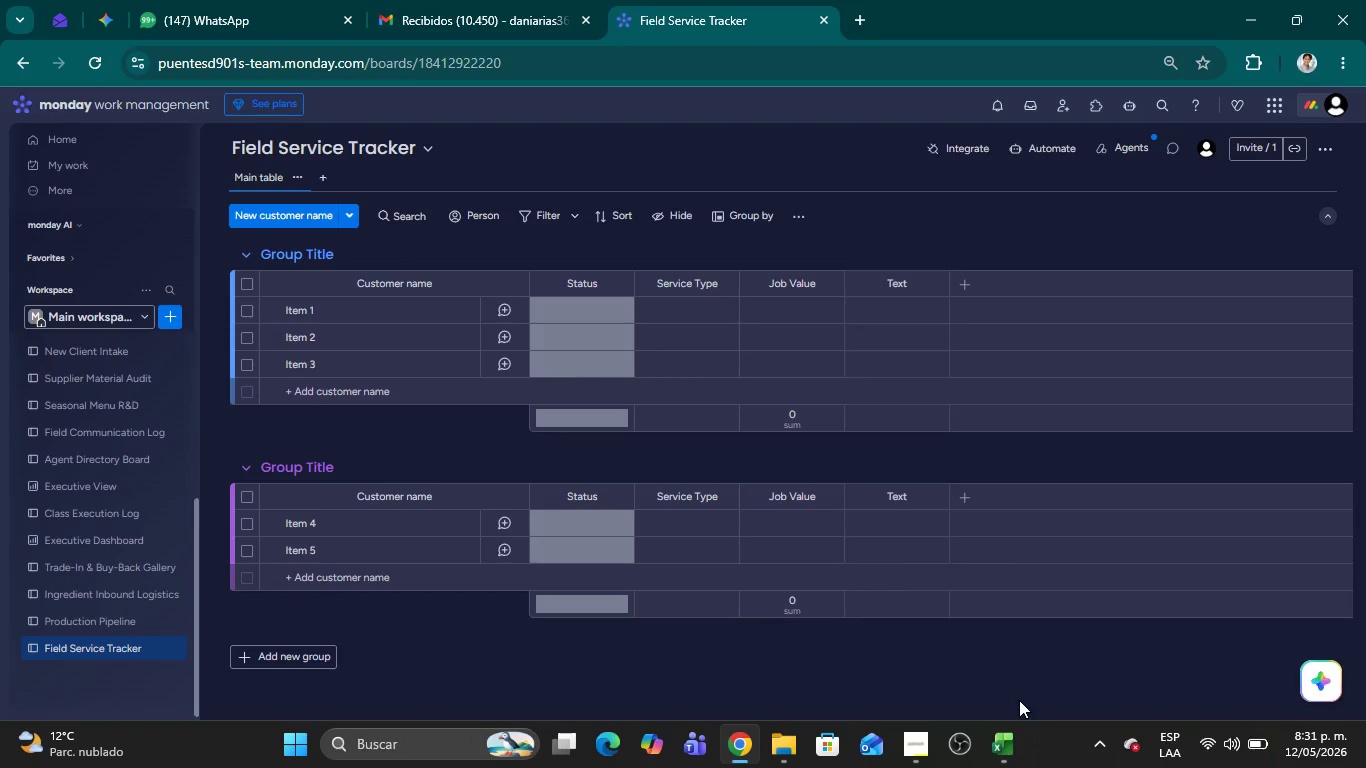 
left_click([992, 744])
 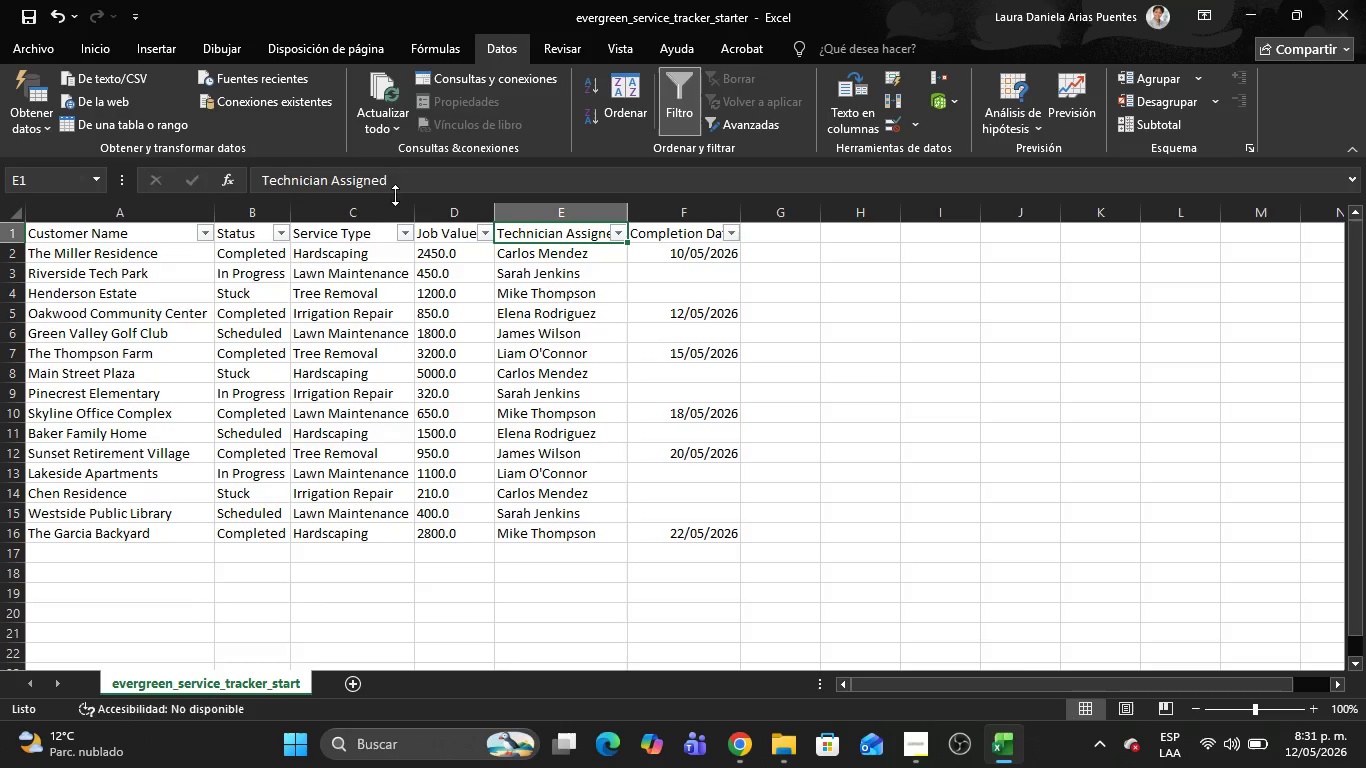 
left_click_drag(start_coordinate=[391, 185], to_coordinate=[252, 158])
 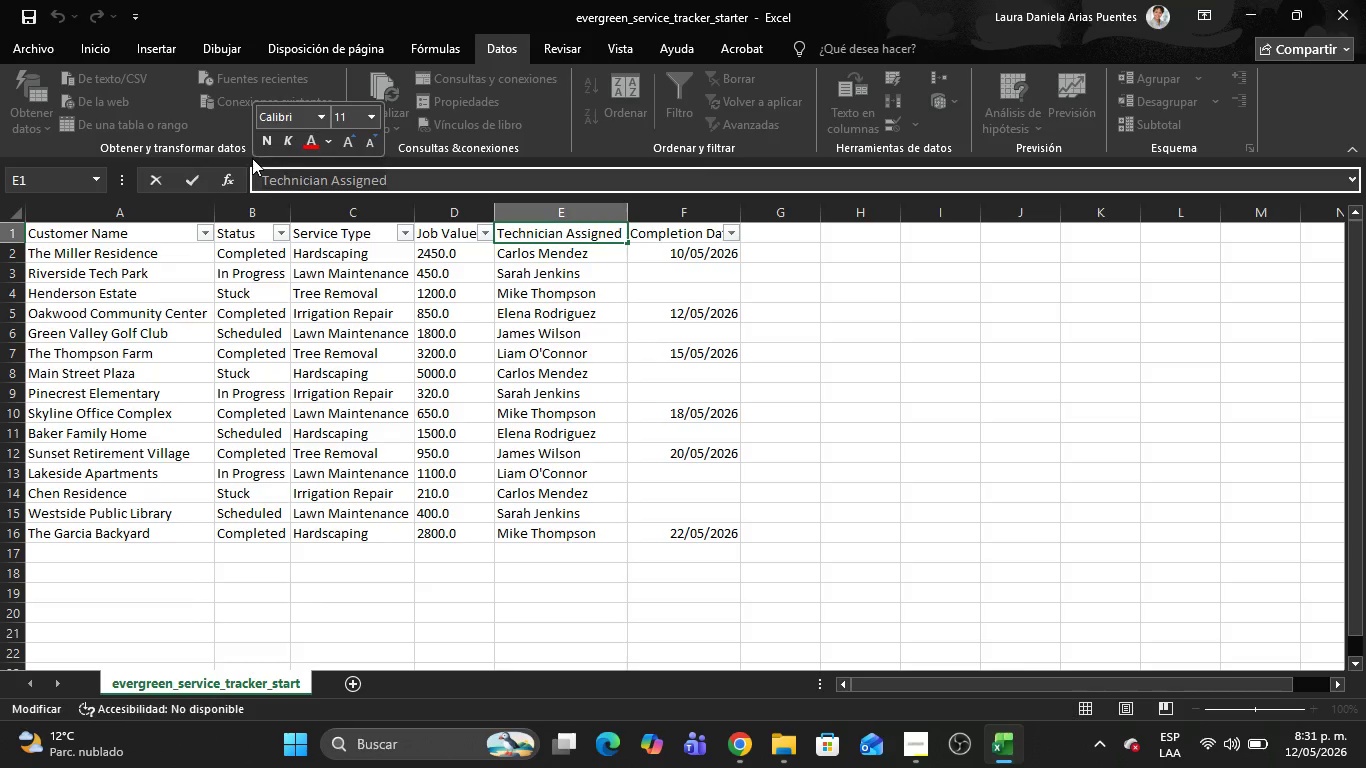 
key(Control+C)
 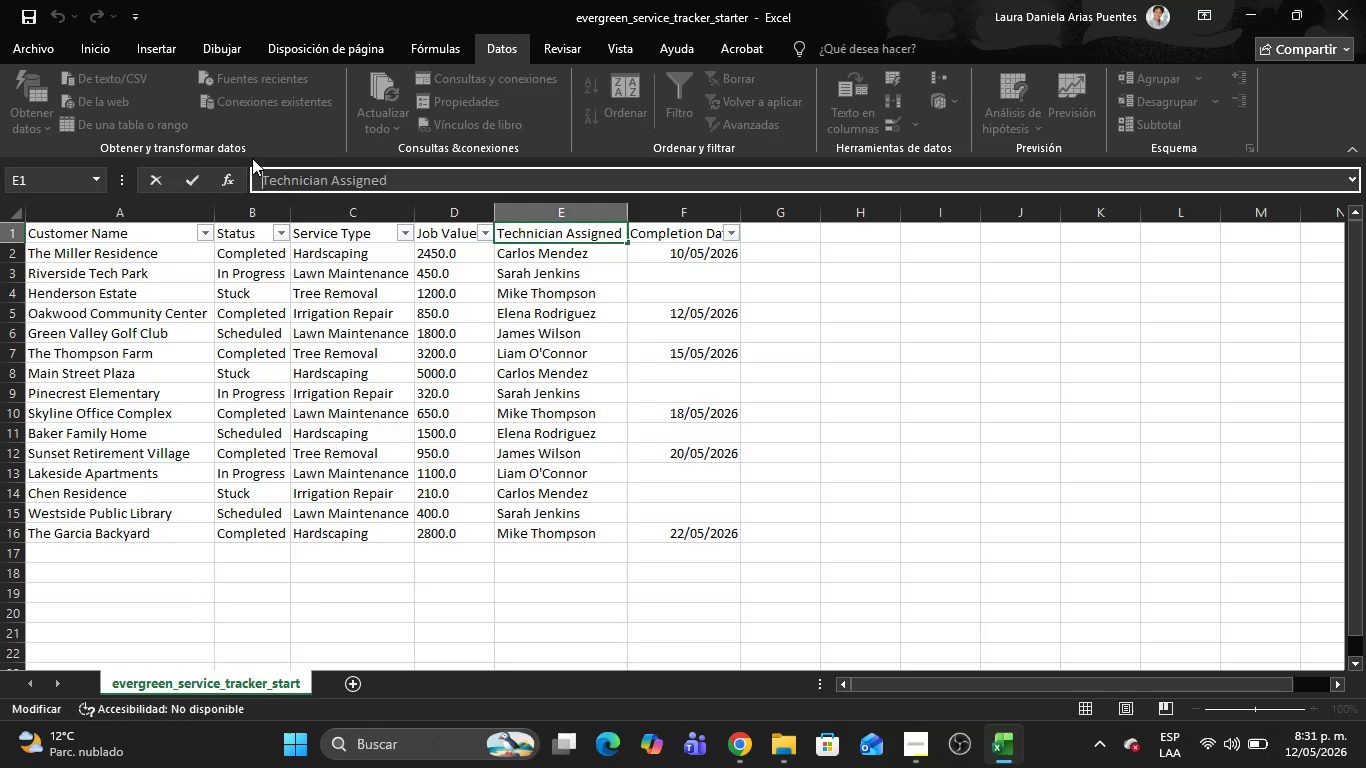 
key(Alt+AltLeft)
 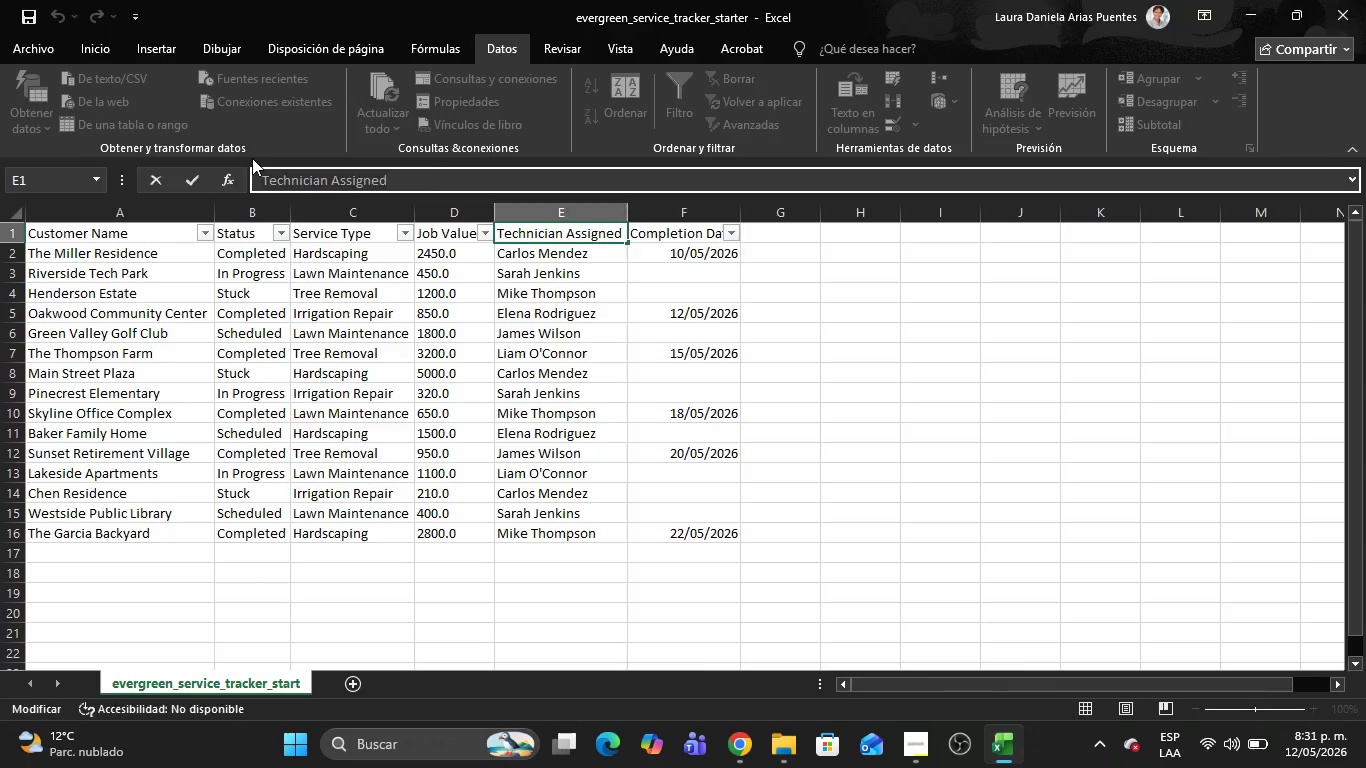 
key(Alt+Tab)
 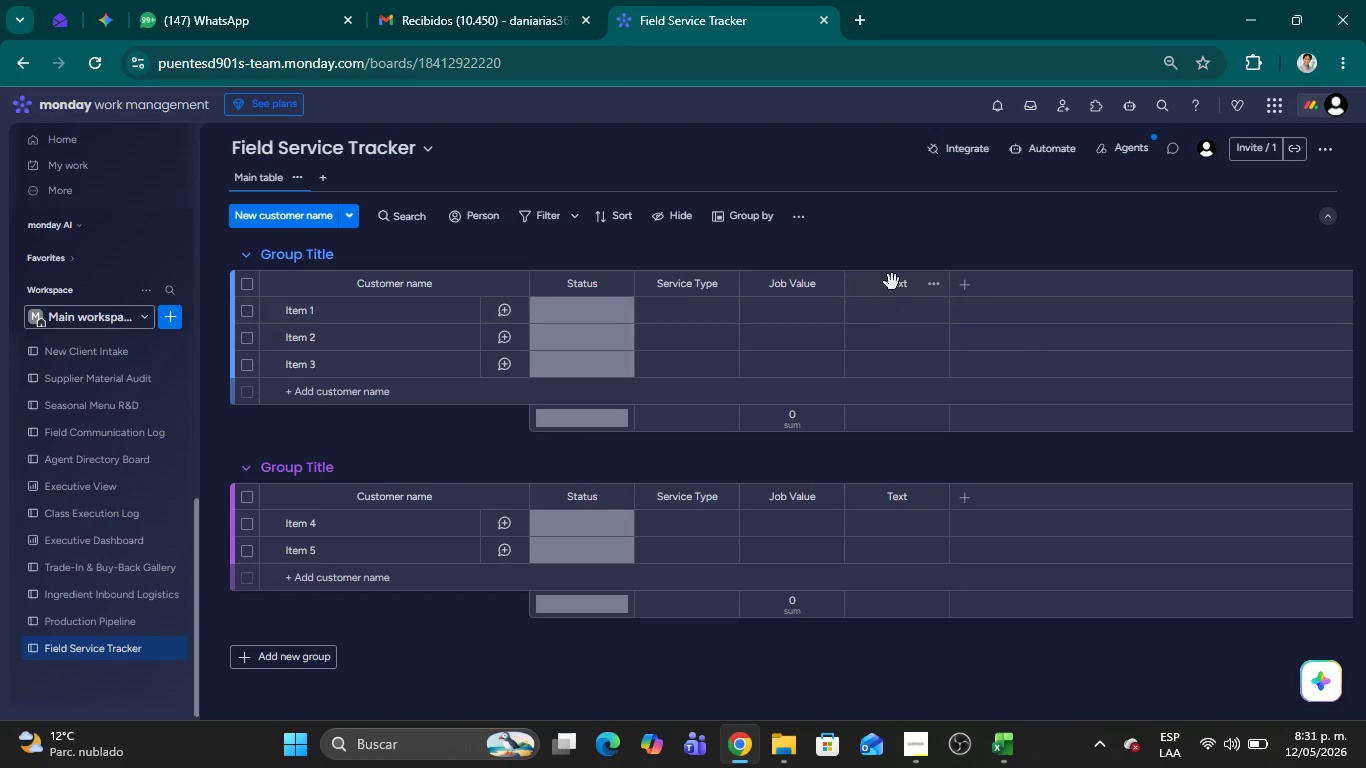 
double_click([892, 279])
 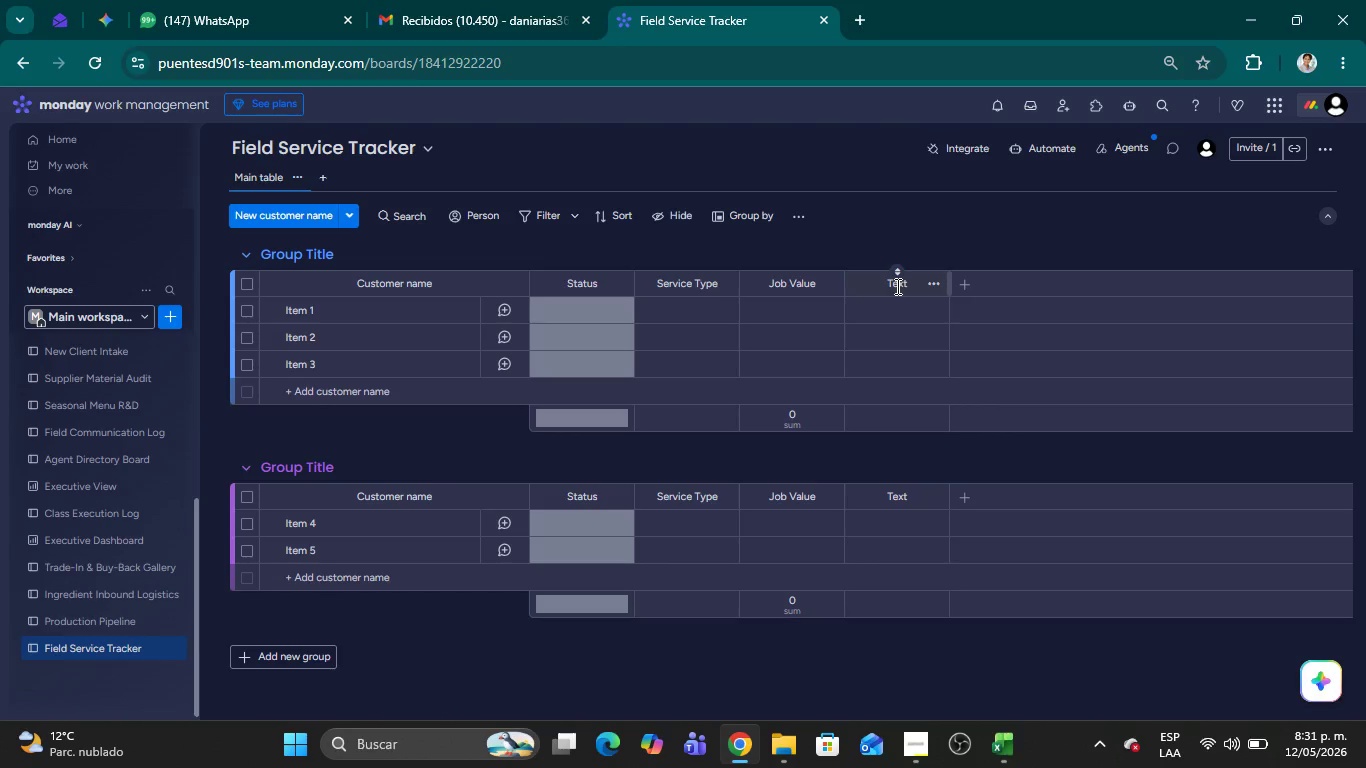 
double_click([896, 286])
 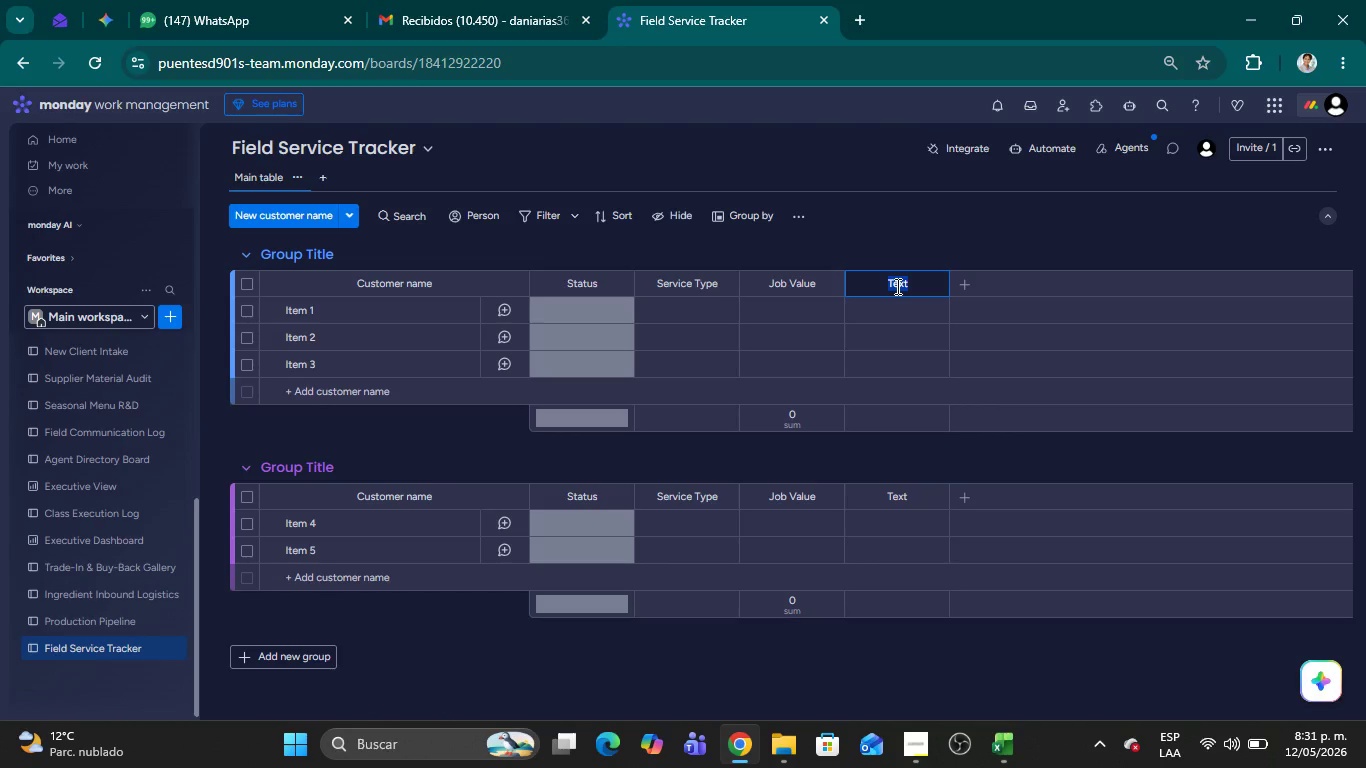 
key(Control+V)
 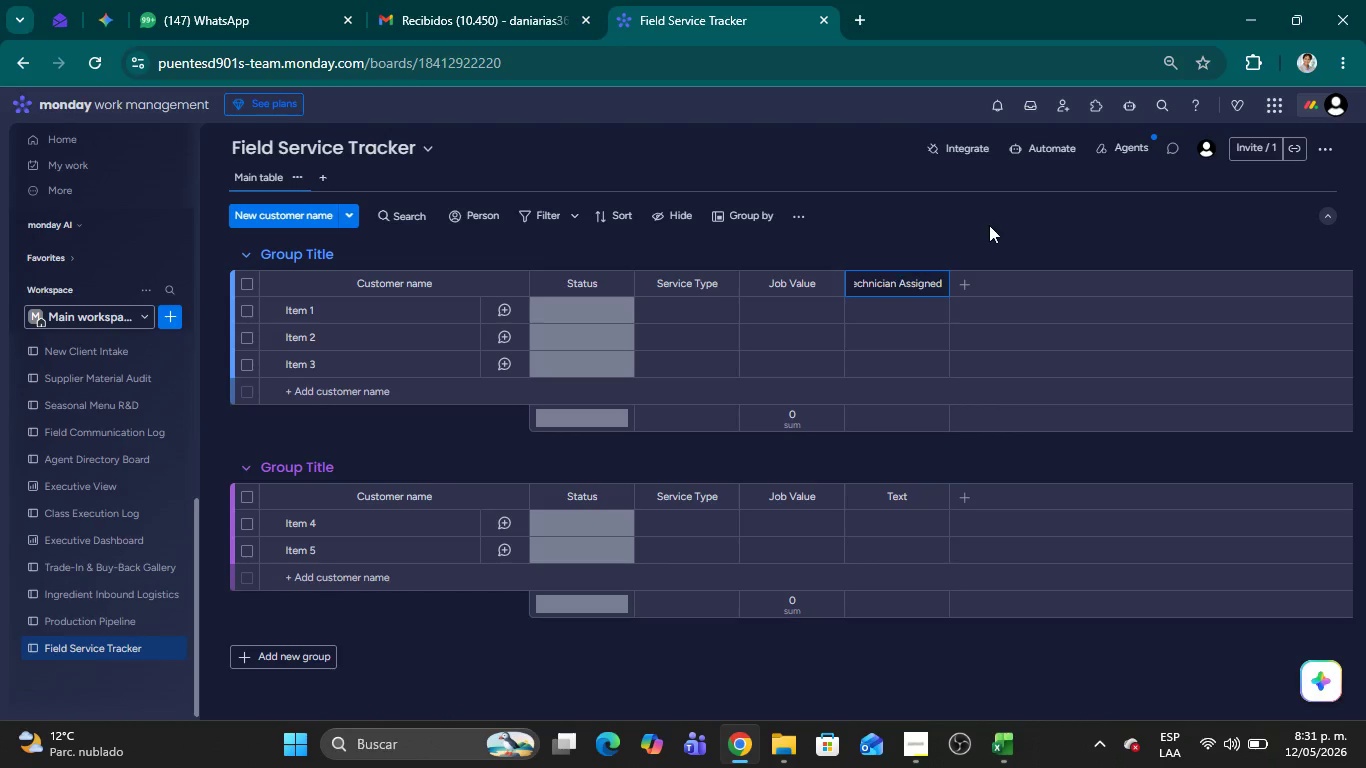 
left_click([989, 225])
 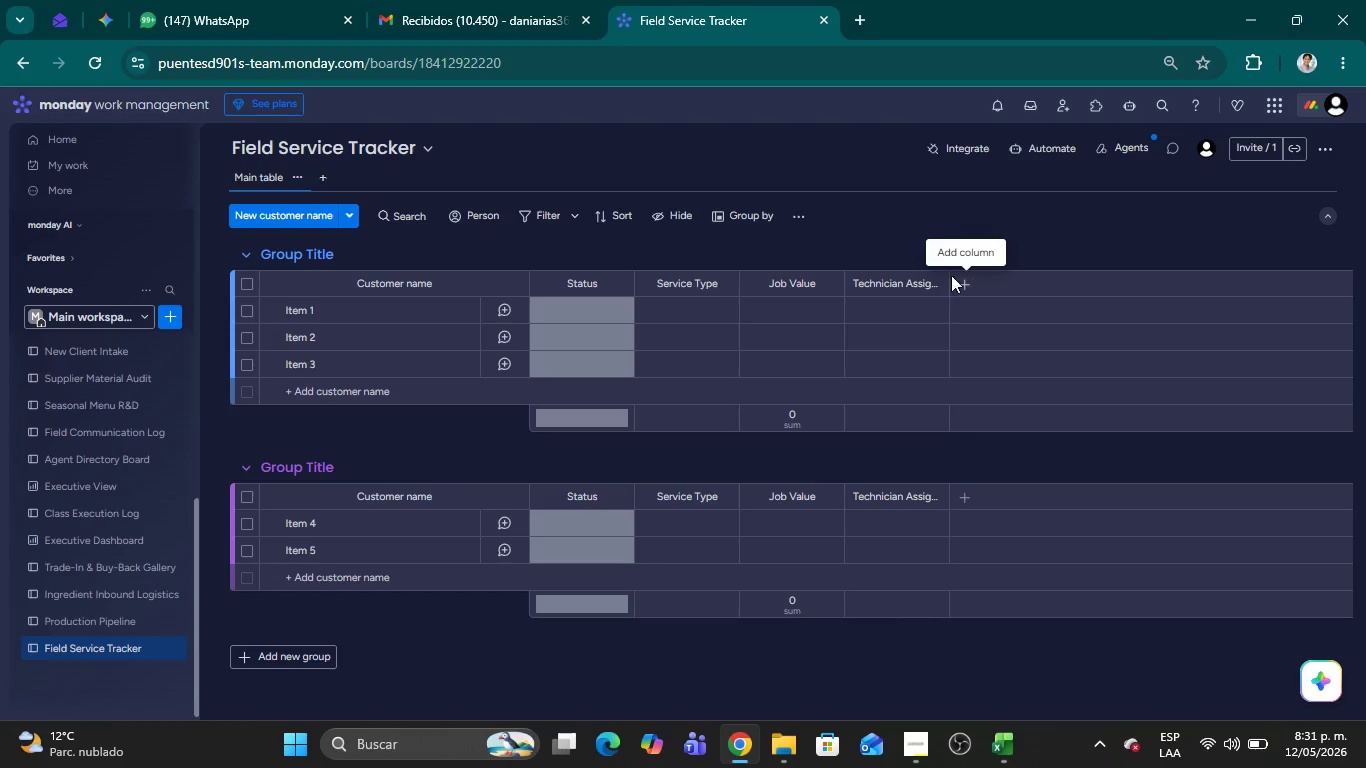 
left_click_drag(start_coordinate=[948, 275], to_coordinate=[1010, 270])
 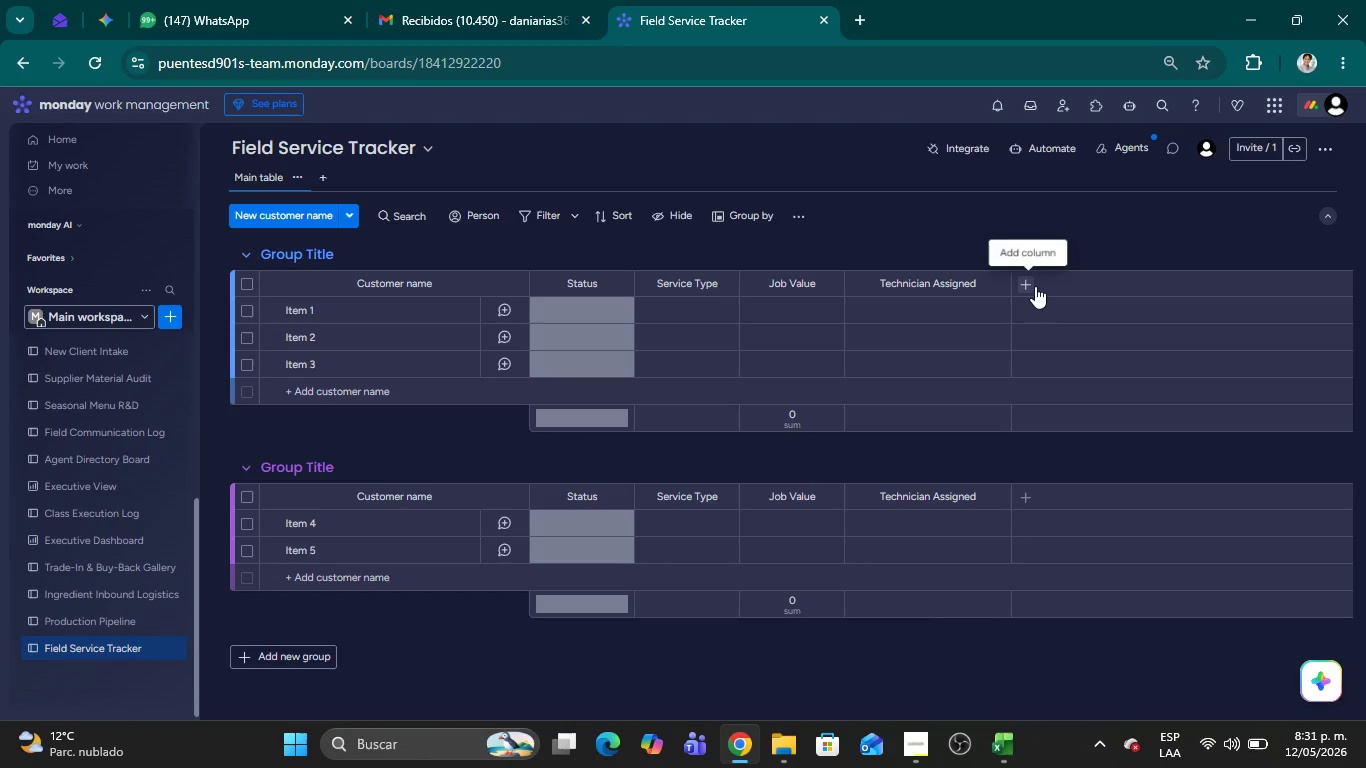 
key(Alt+AltLeft)
 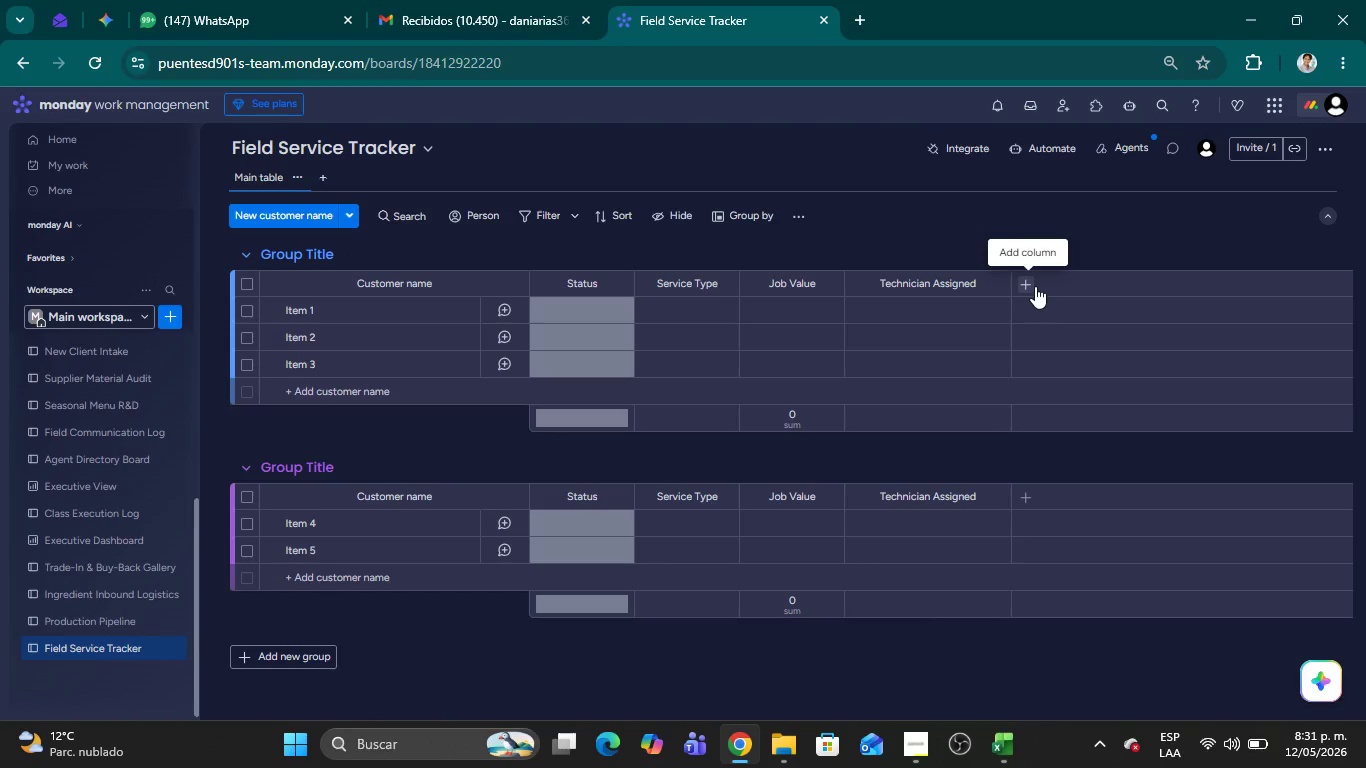 
key(Alt+Tab)
 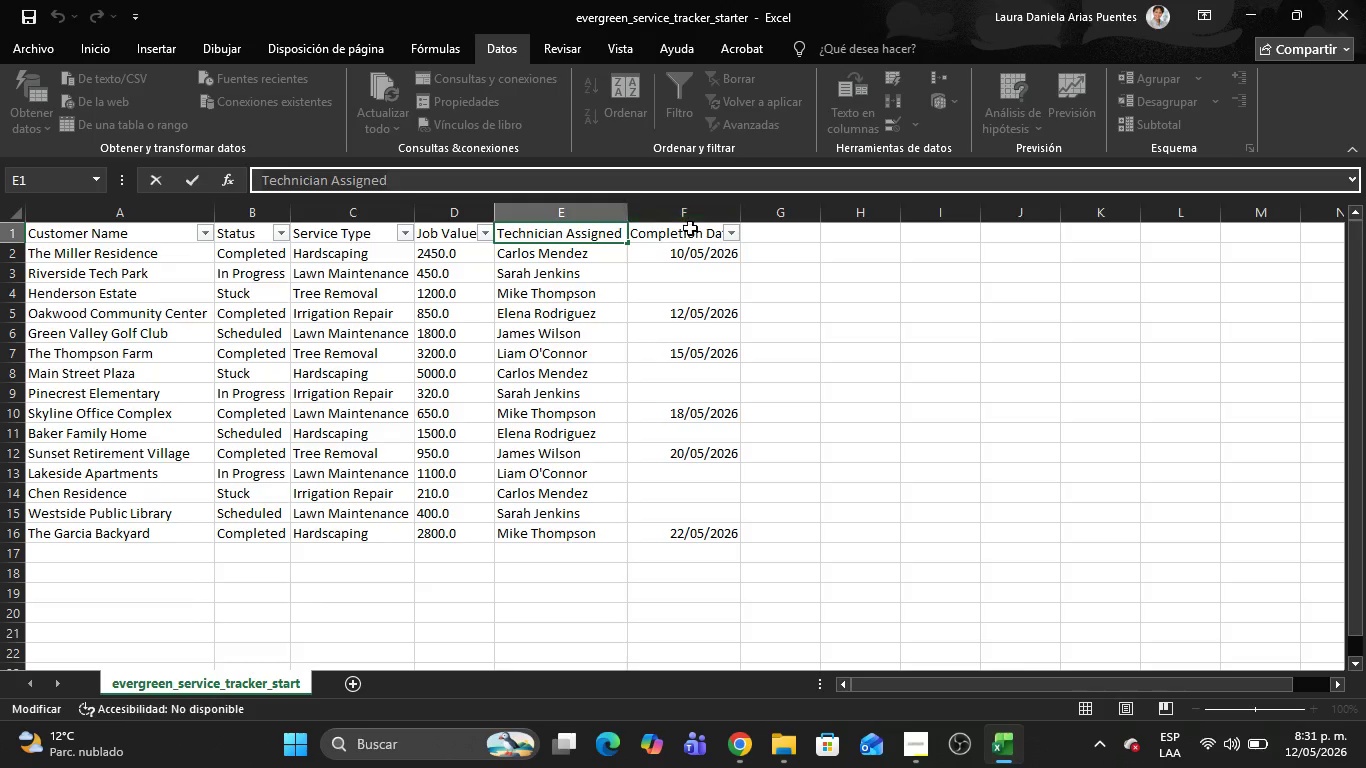 
left_click([687, 232])
 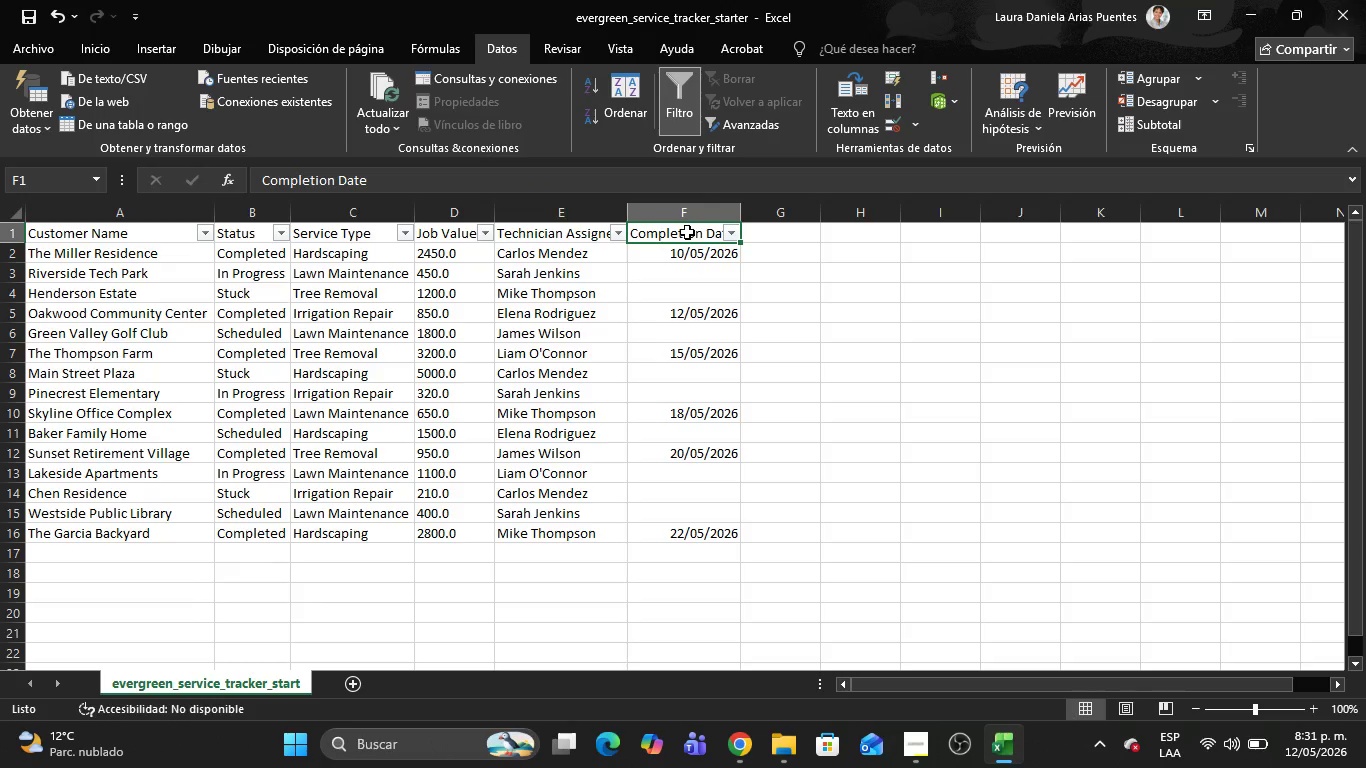 
key(Alt+AltLeft)
 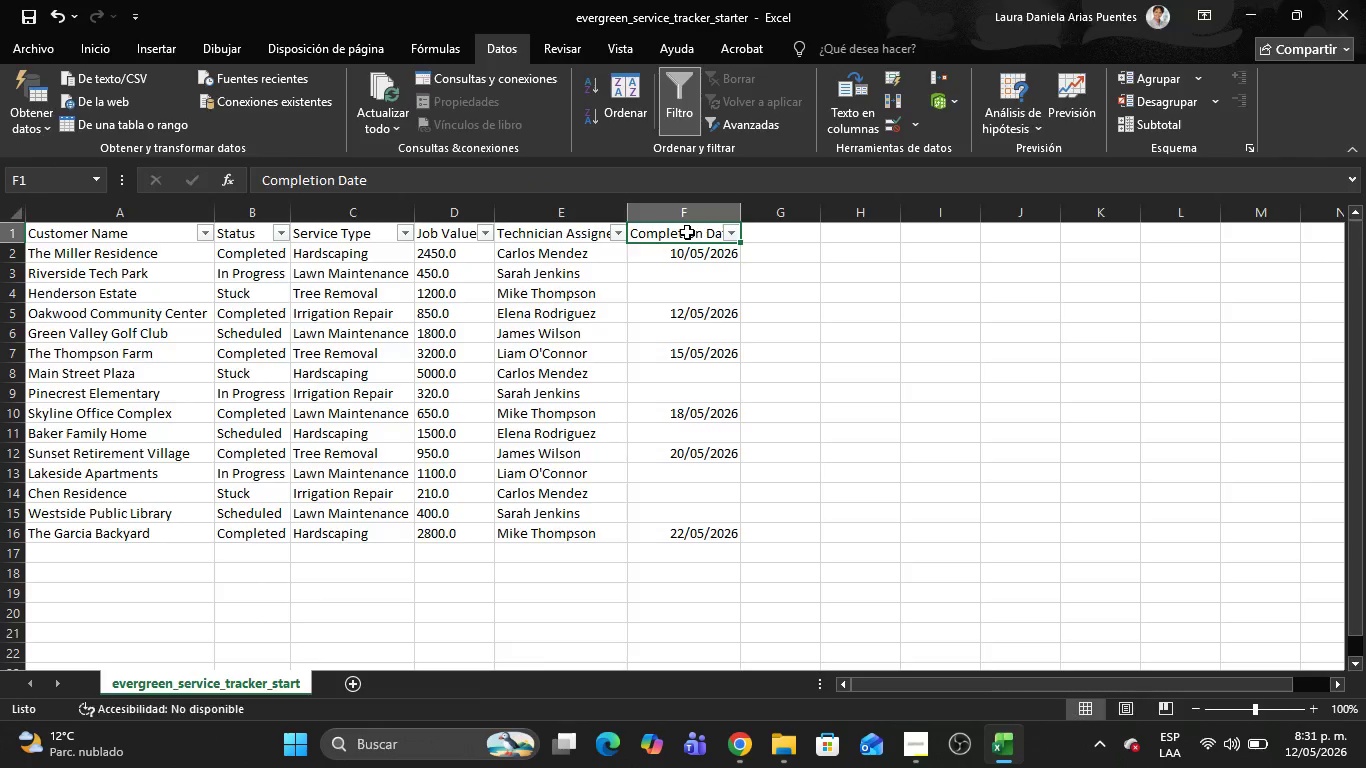 
key(Alt+Tab)
 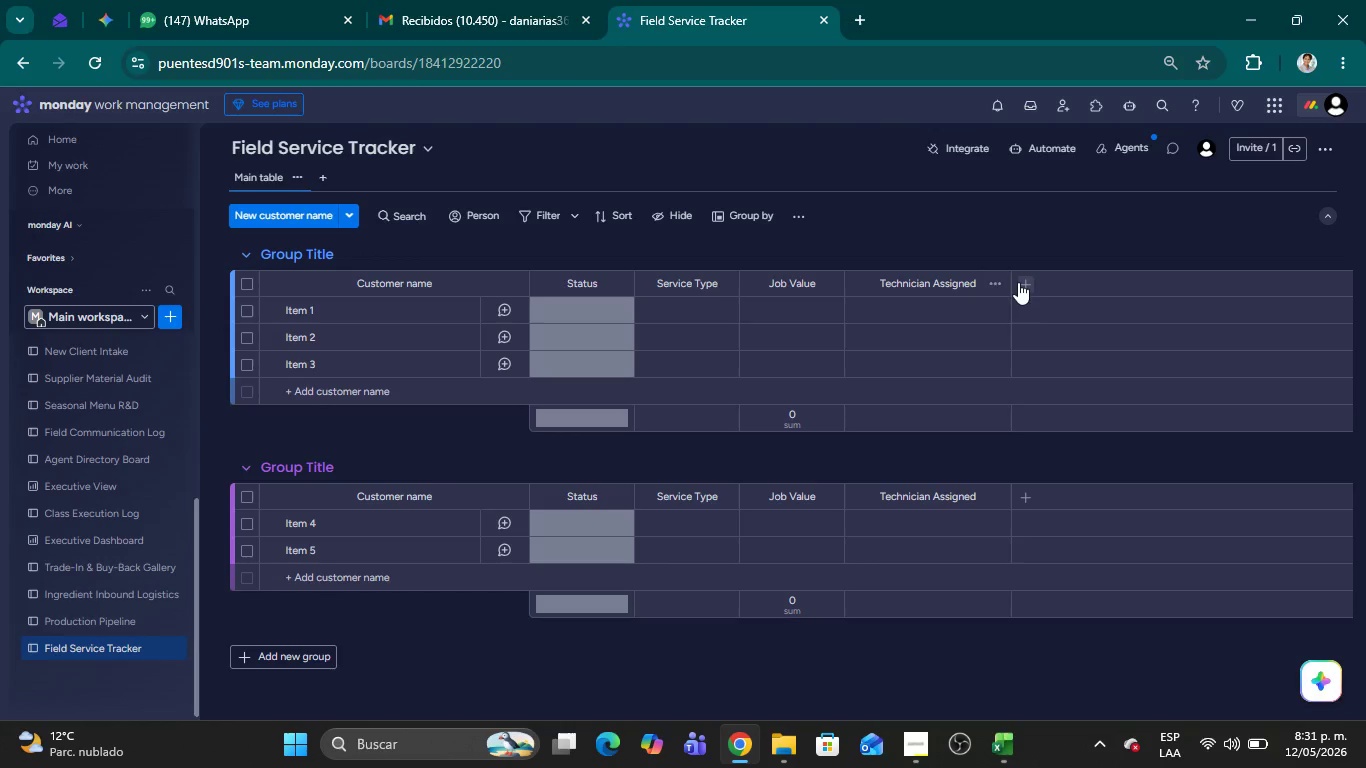 
left_click([1021, 279])
 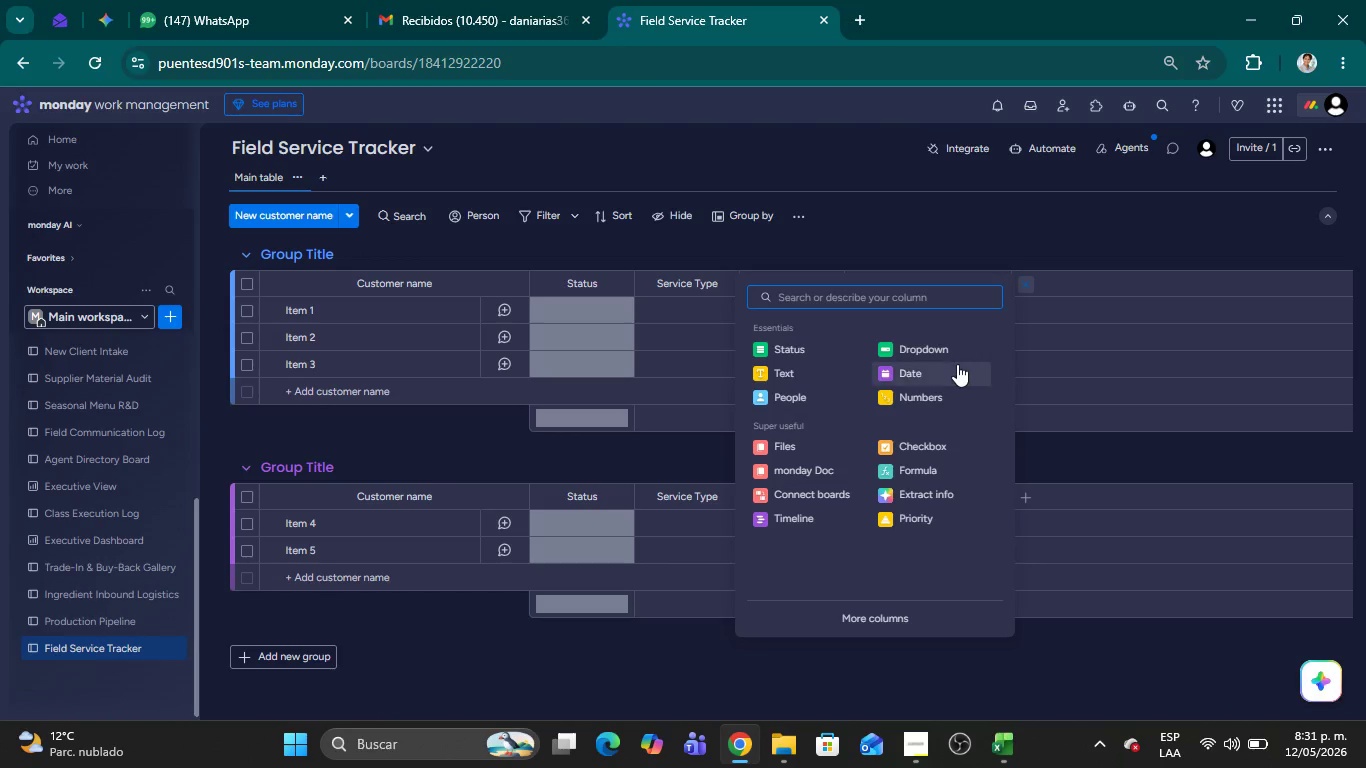 
left_click([953, 361])
 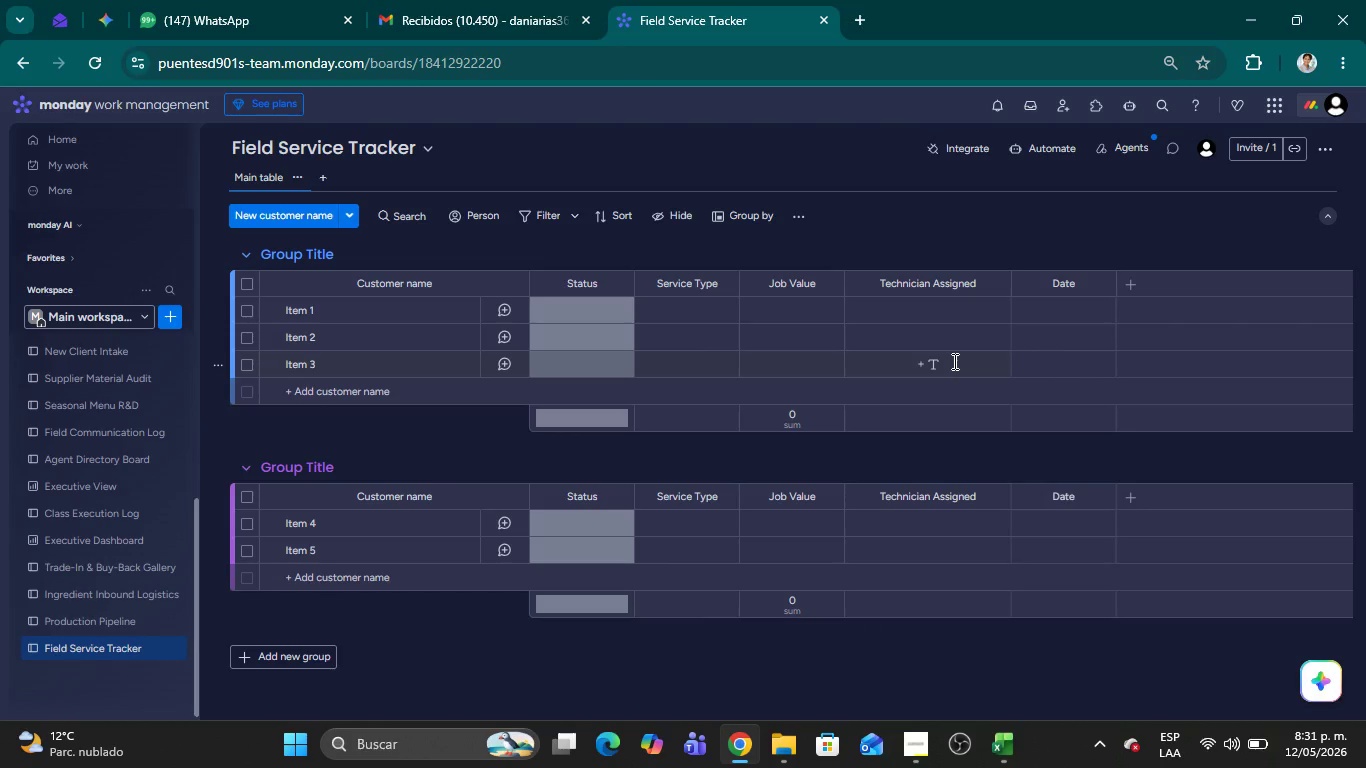 
key(Alt+AltLeft)
 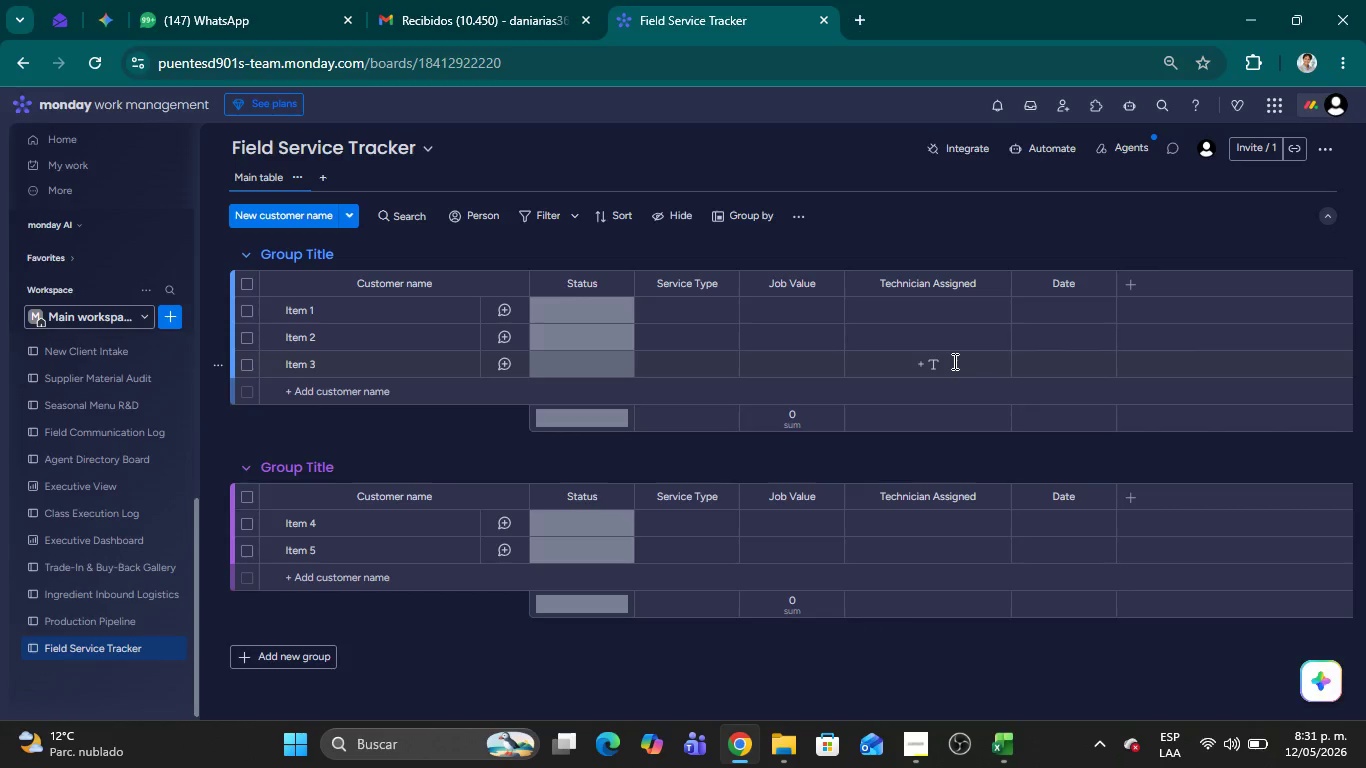 
key(Alt+Tab)
 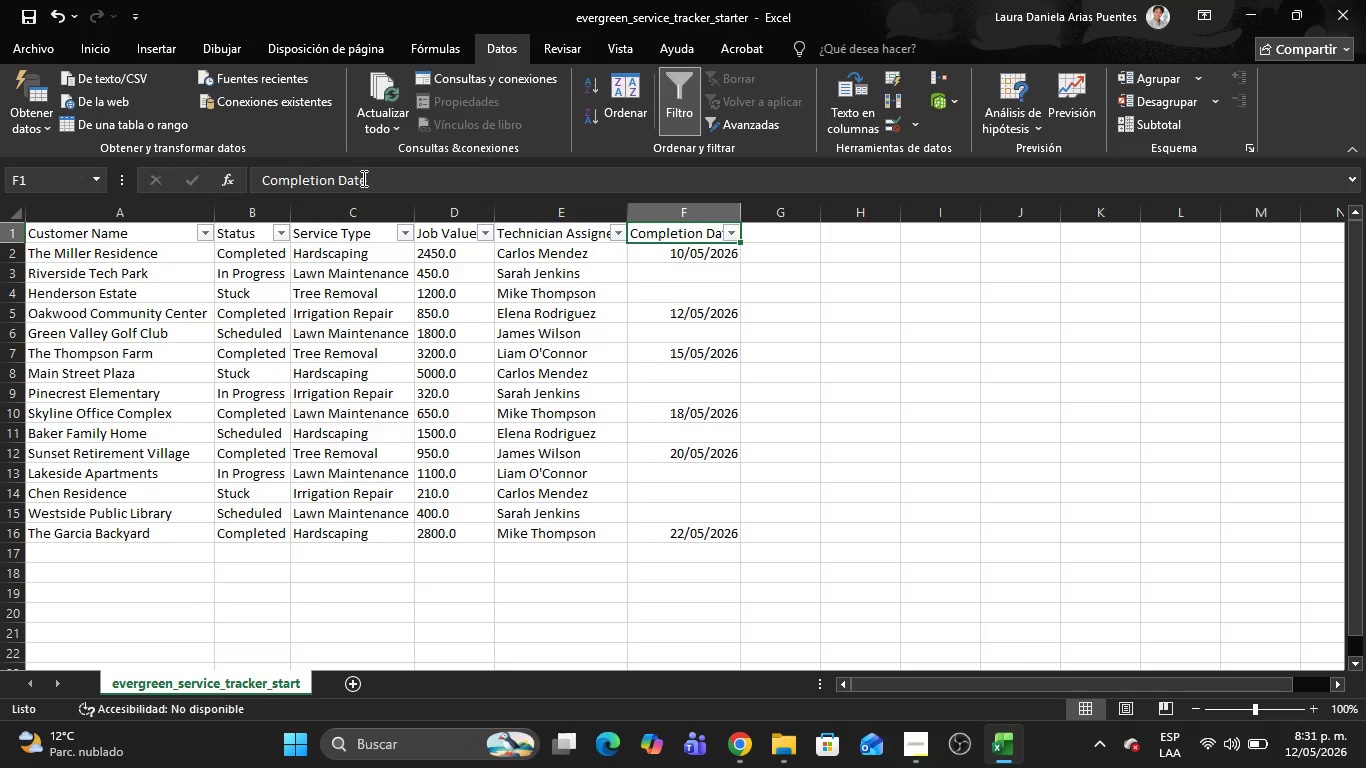 
left_click([360, 177])
 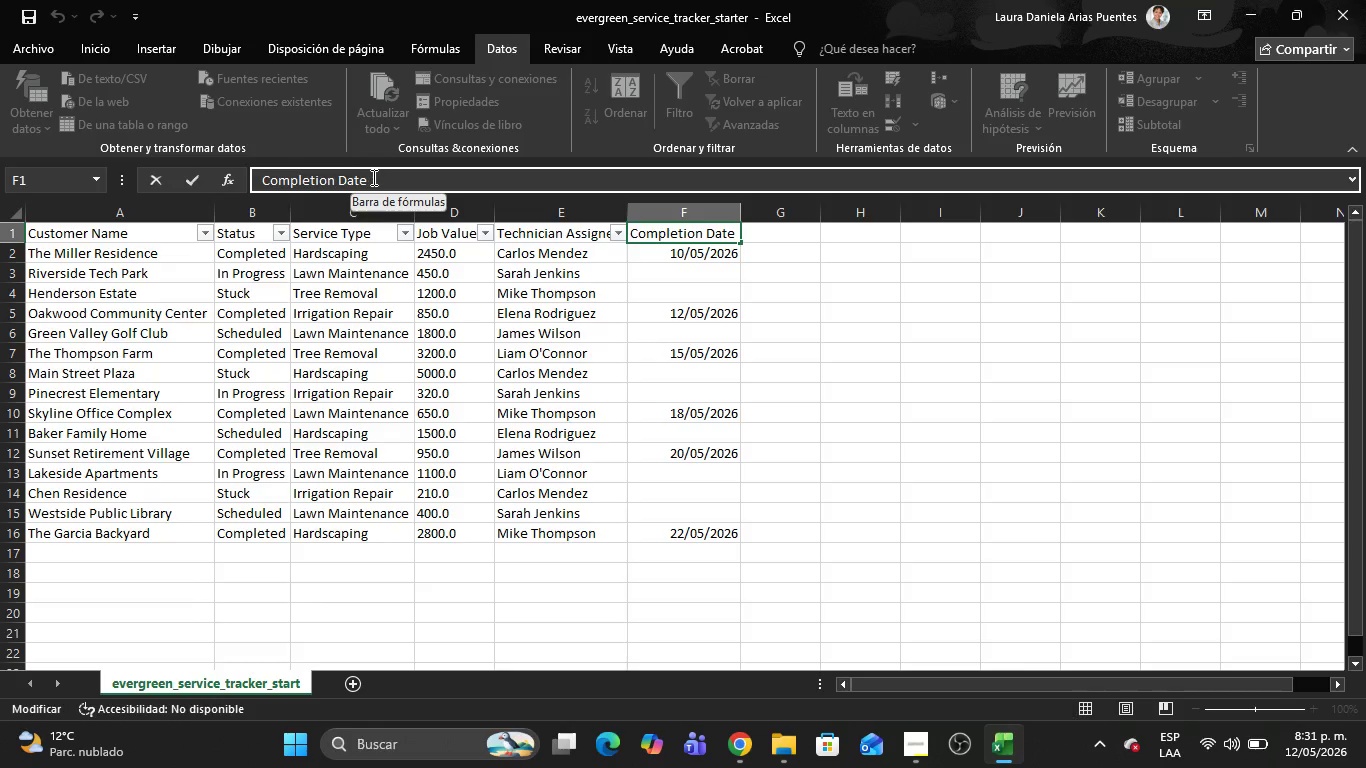 
left_click_drag(start_coordinate=[373, 177], to_coordinate=[169, 169])
 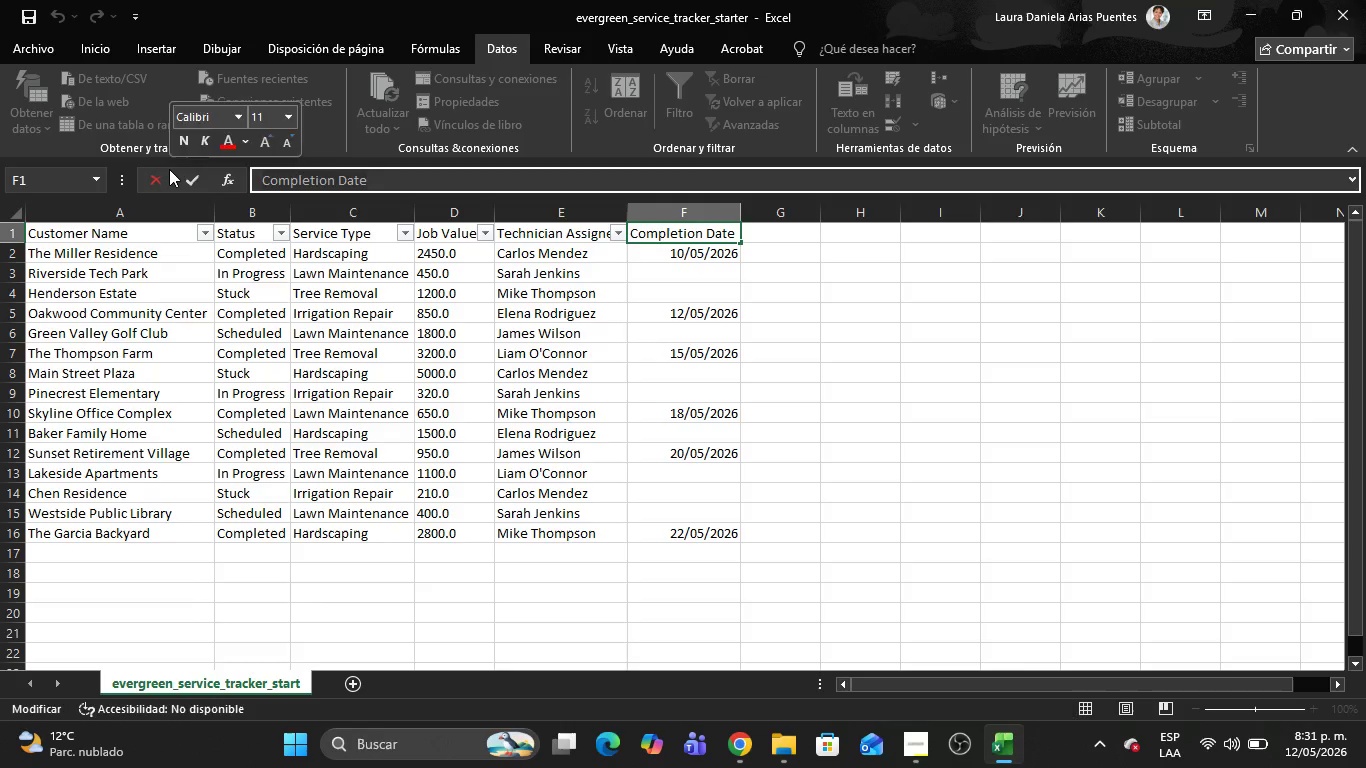 
key(Control+C)
 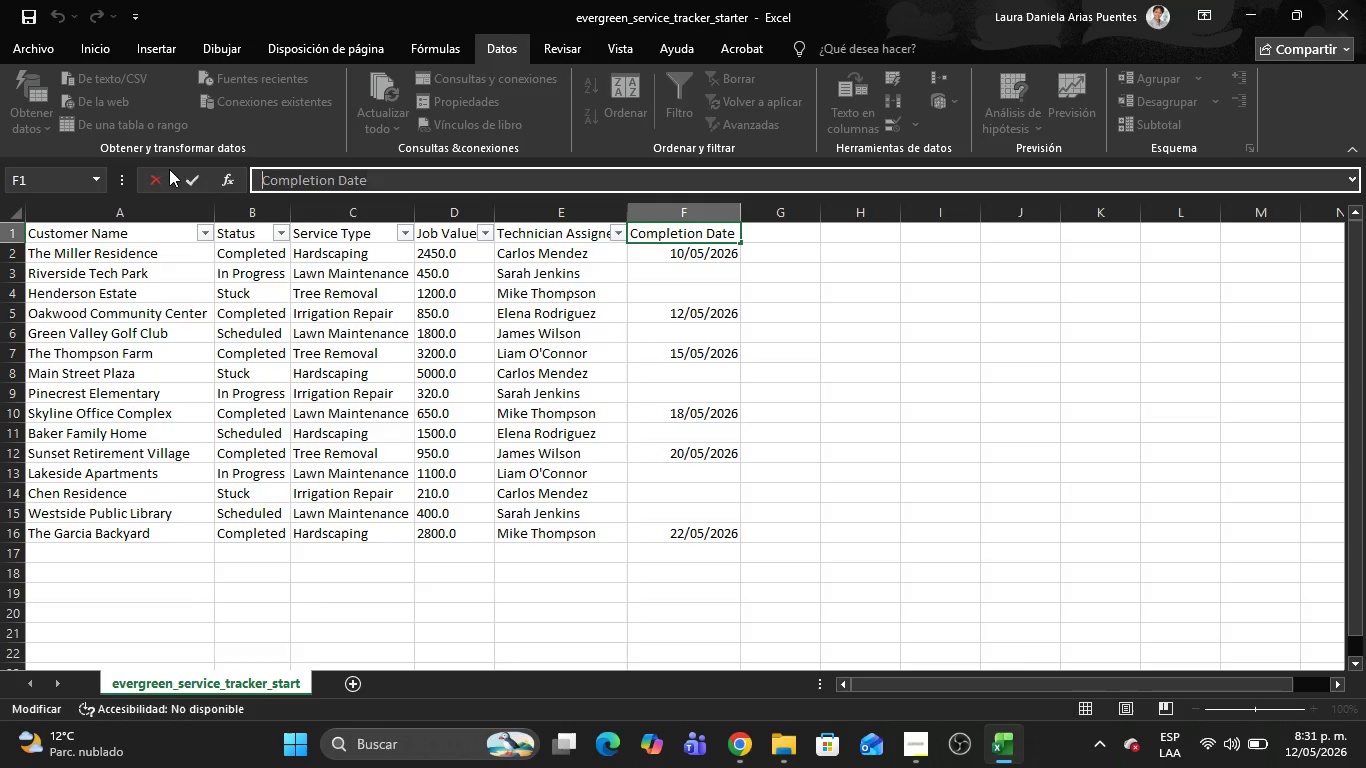 
key(Alt+AltLeft)
 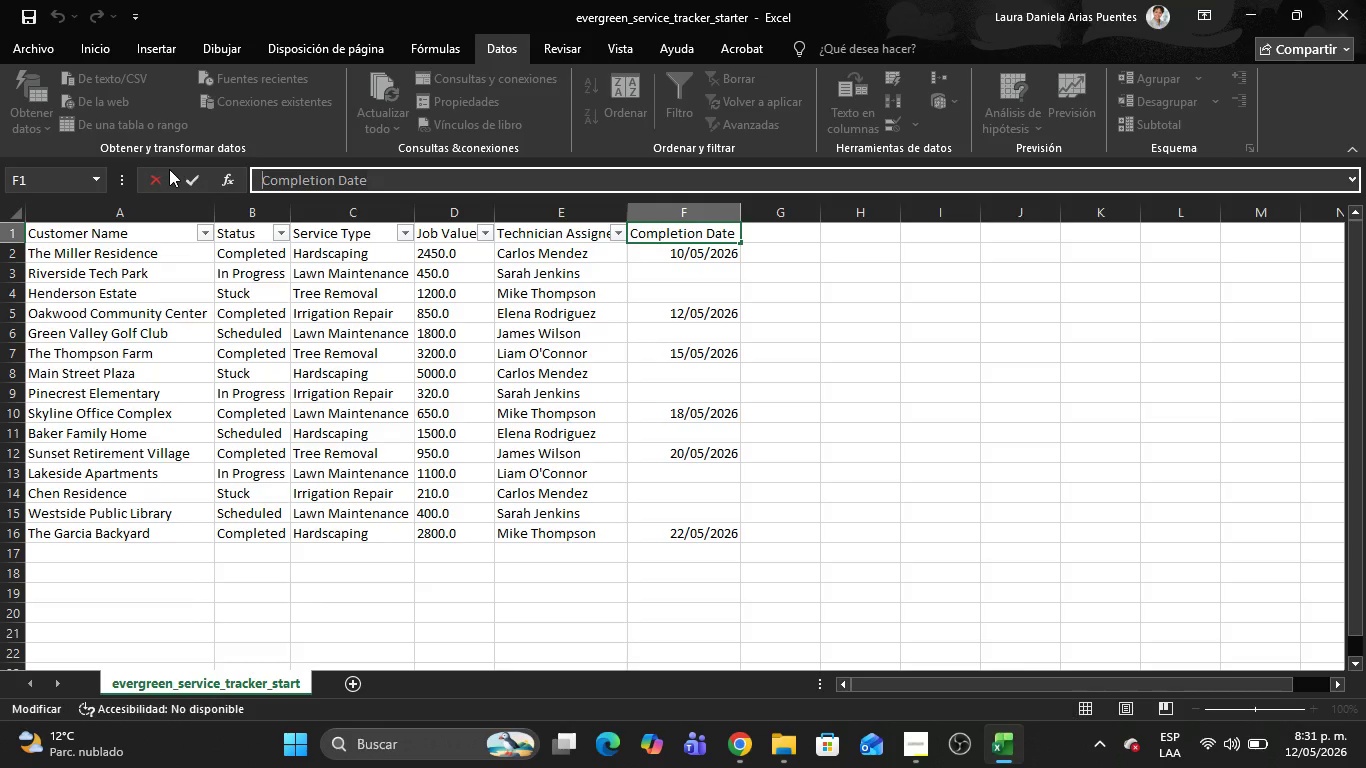 
key(Alt+Tab)
 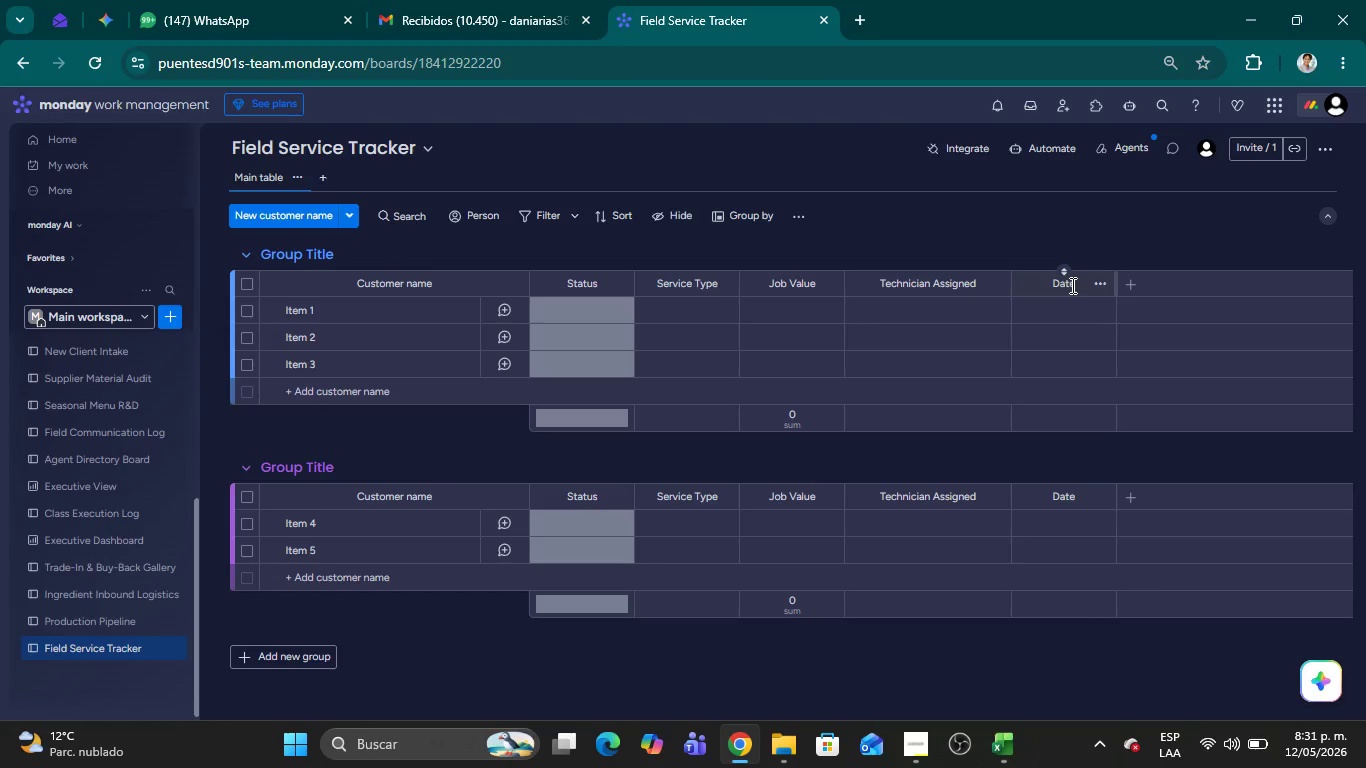 
double_click([1069, 287])
 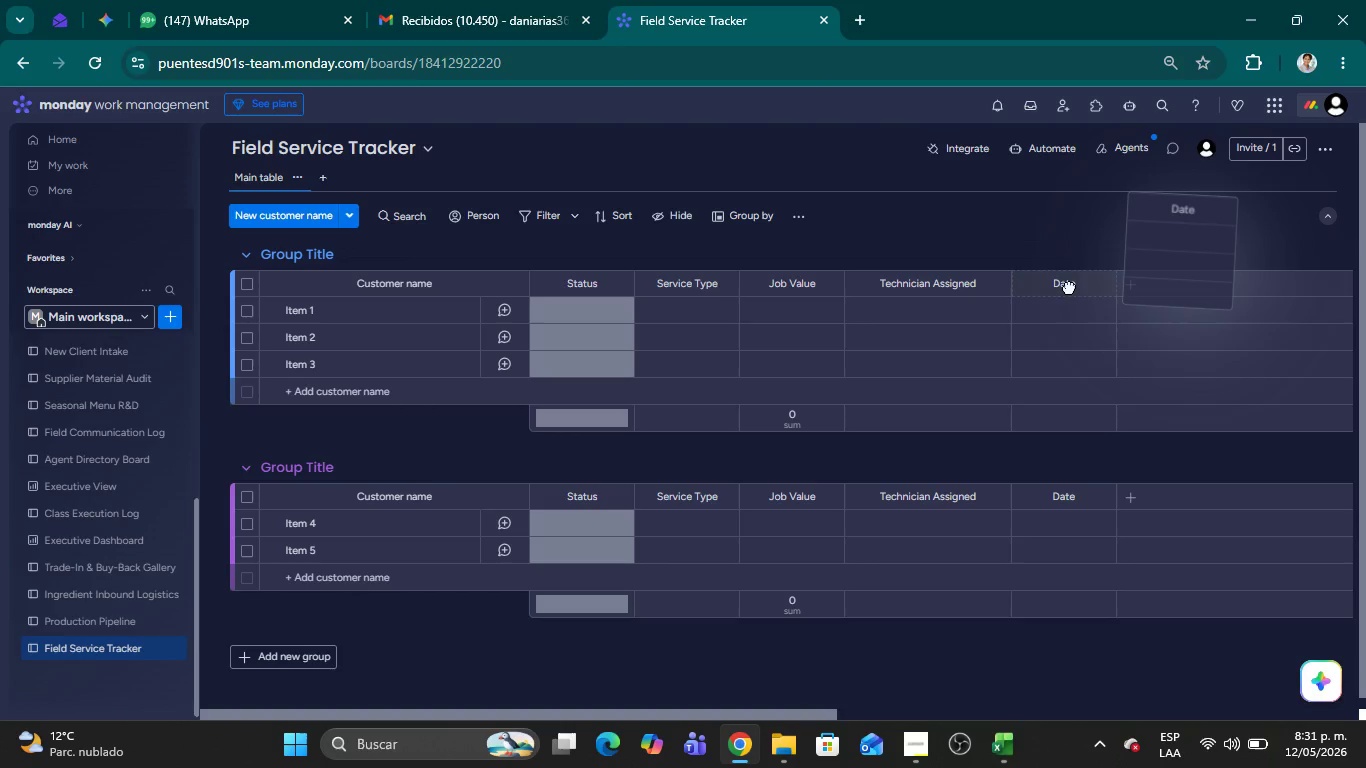 
double_click([1069, 287])
 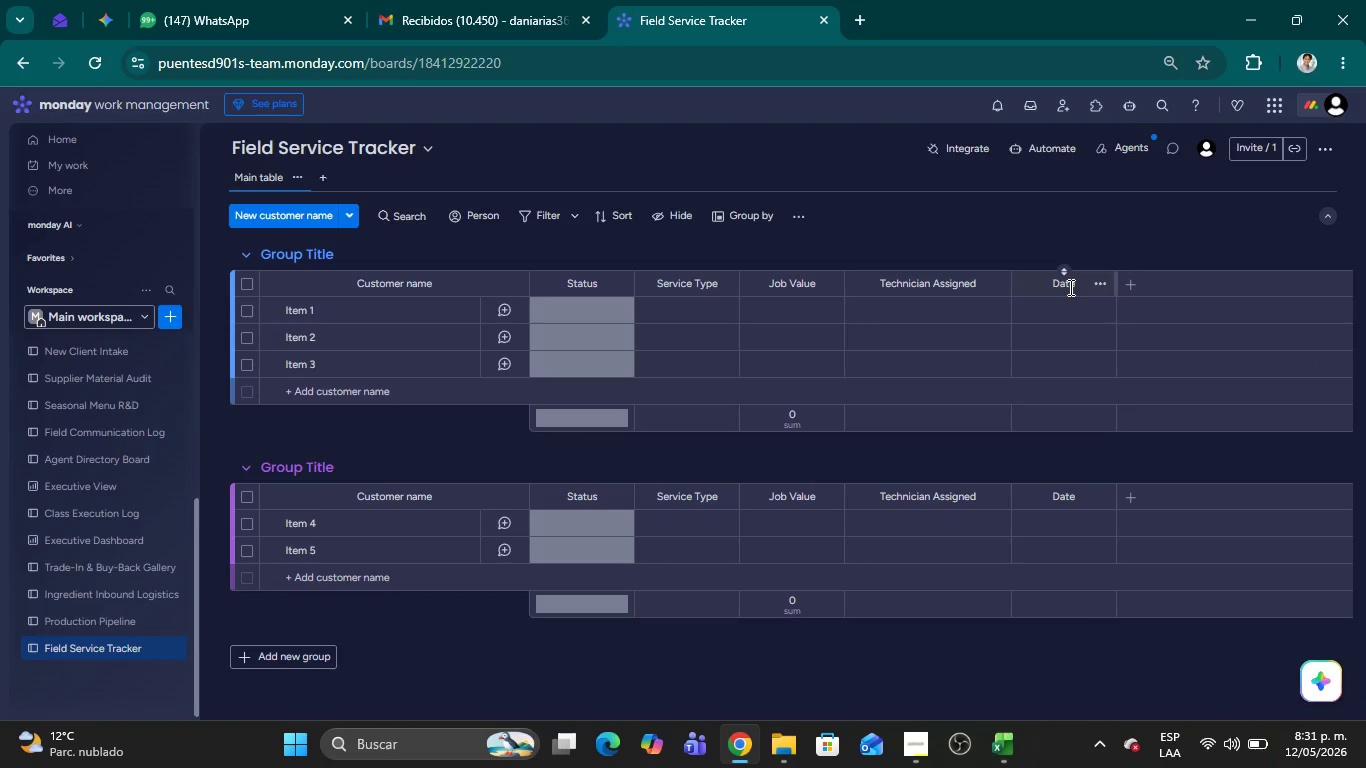 
double_click([1069, 287])
 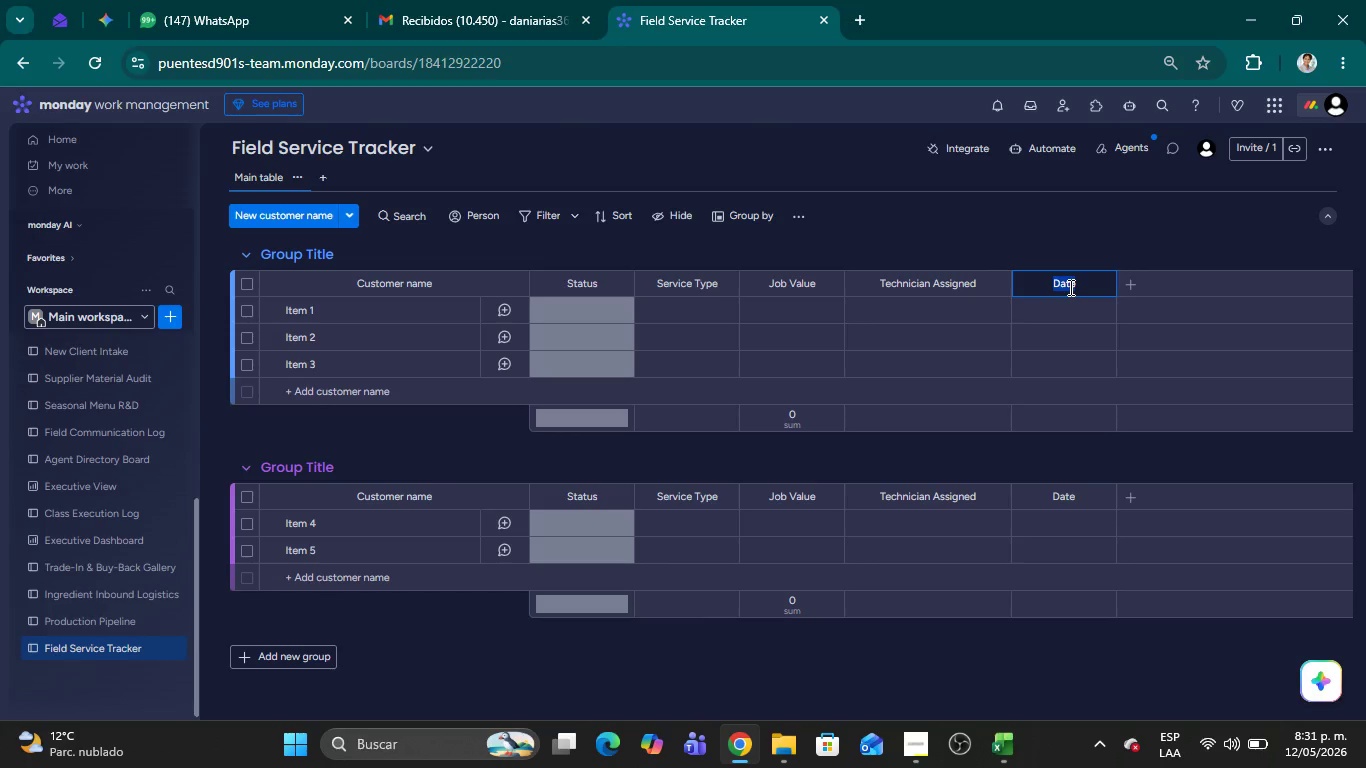 
key(Control+V)
 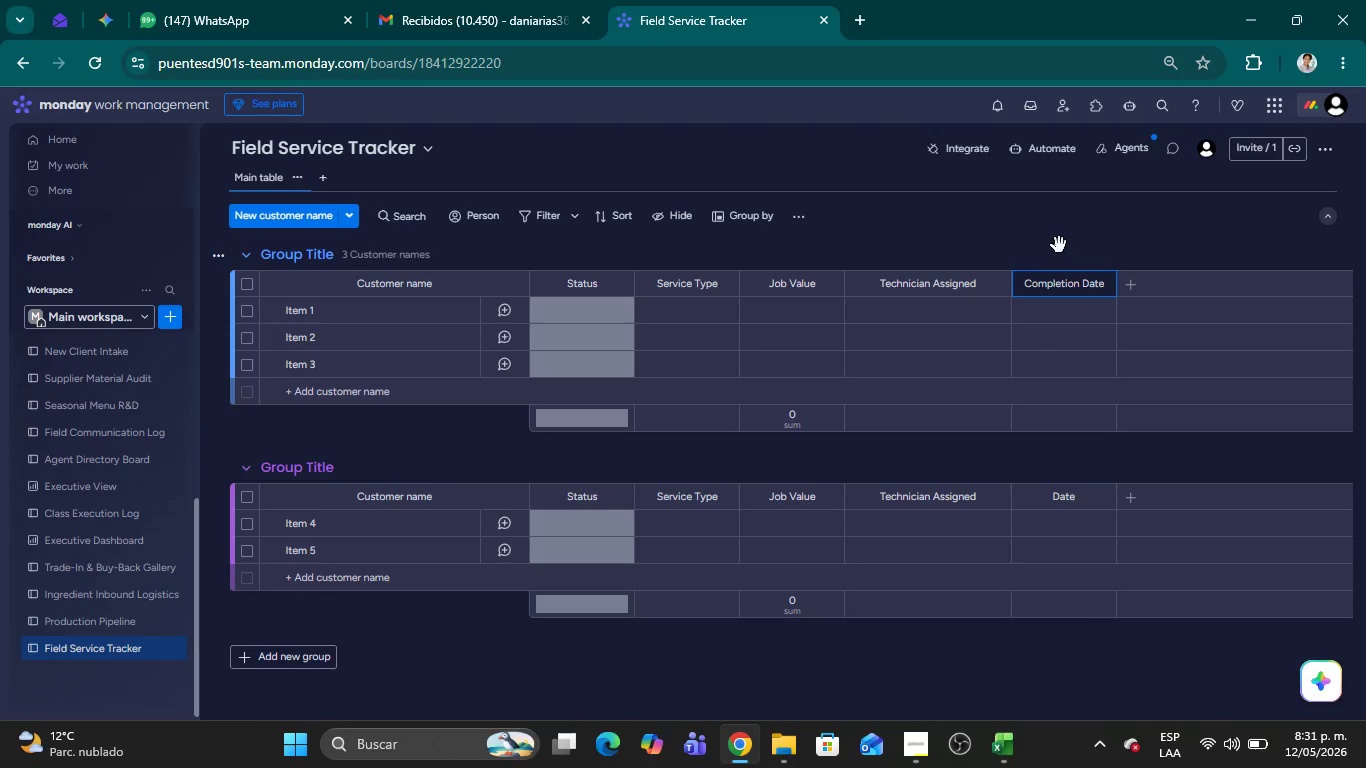 
left_click([1048, 231])
 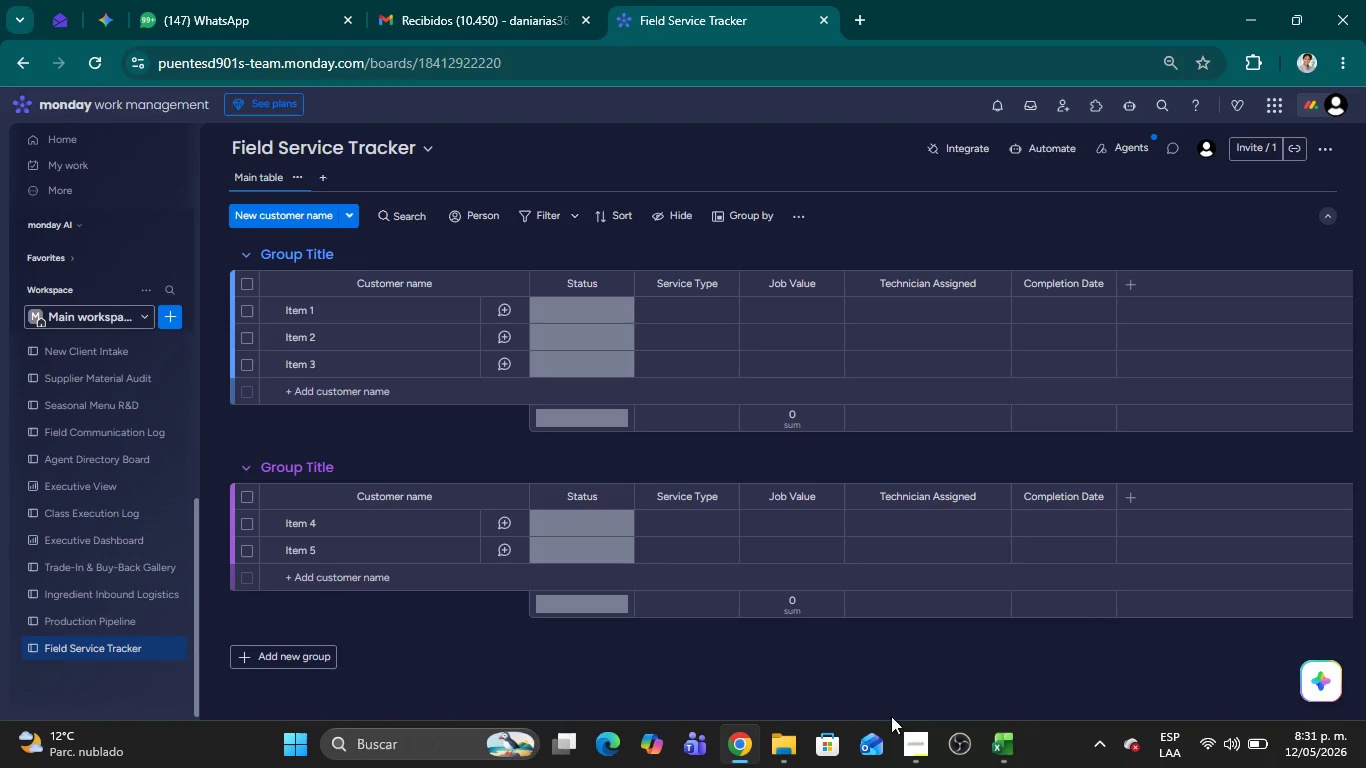 
left_click([909, 735])